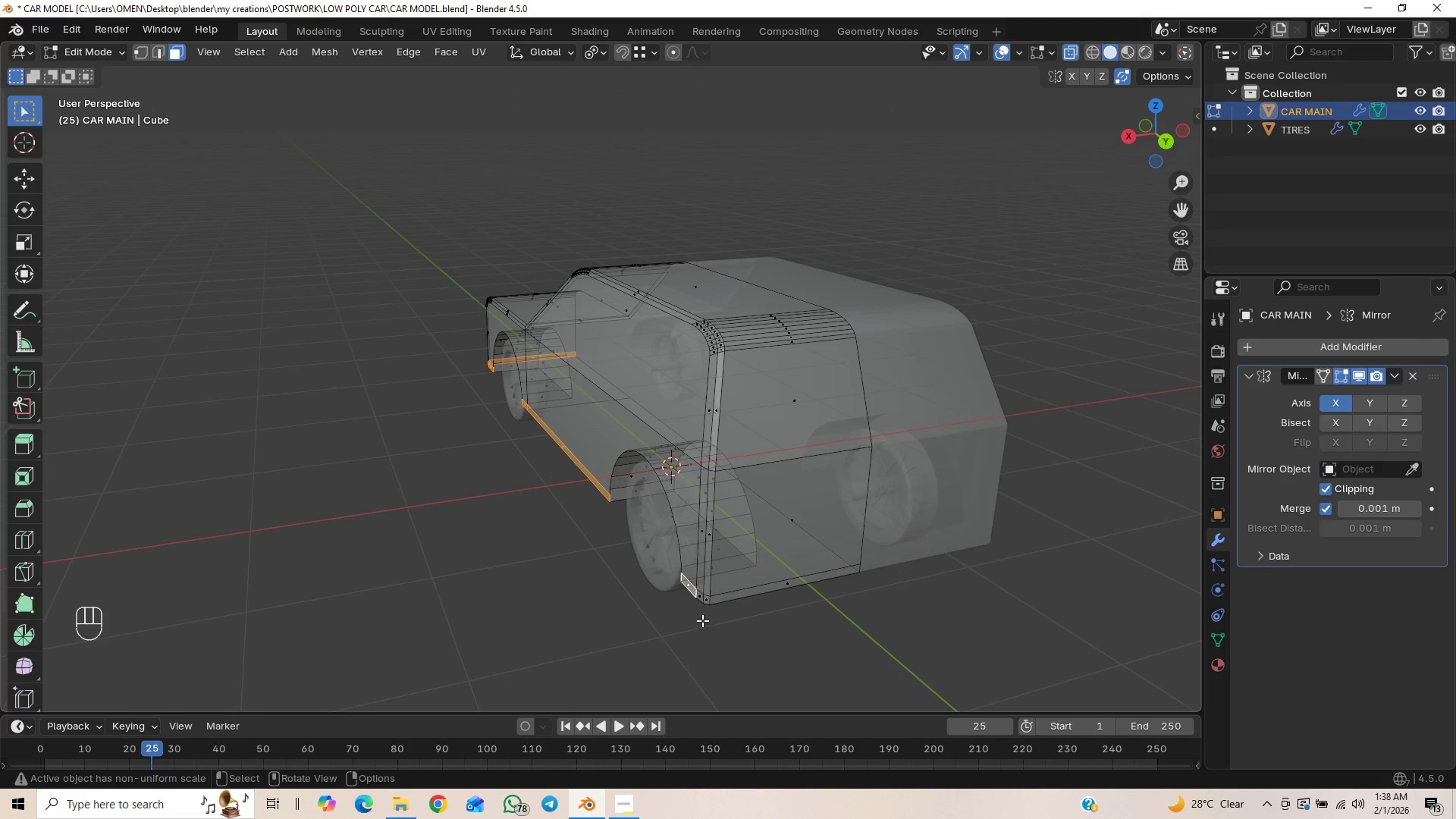 
hold_key(key=ShiftLeft, duration=1.5)
left_click([699, 597])
 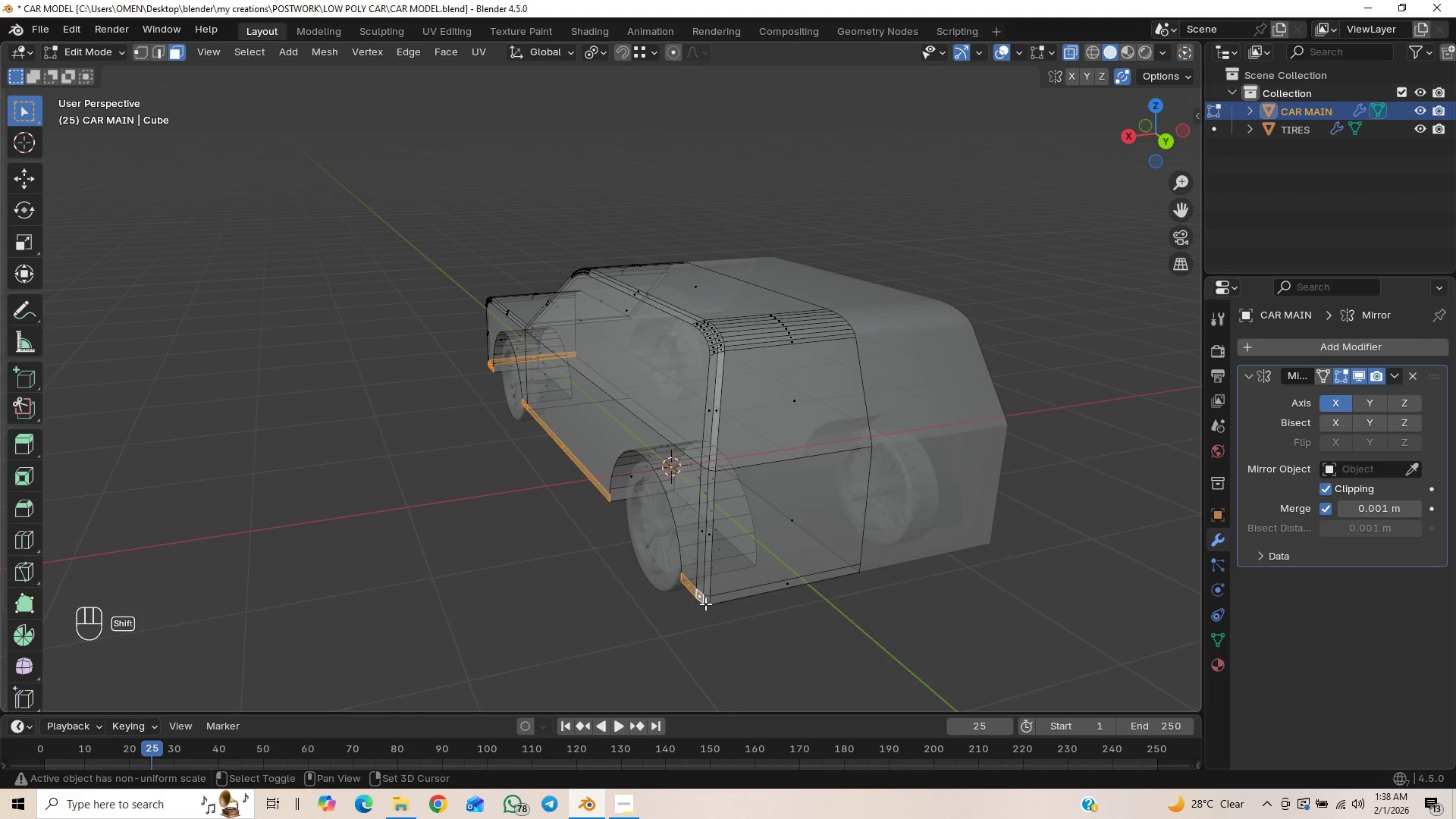 
left_click([707, 601])
 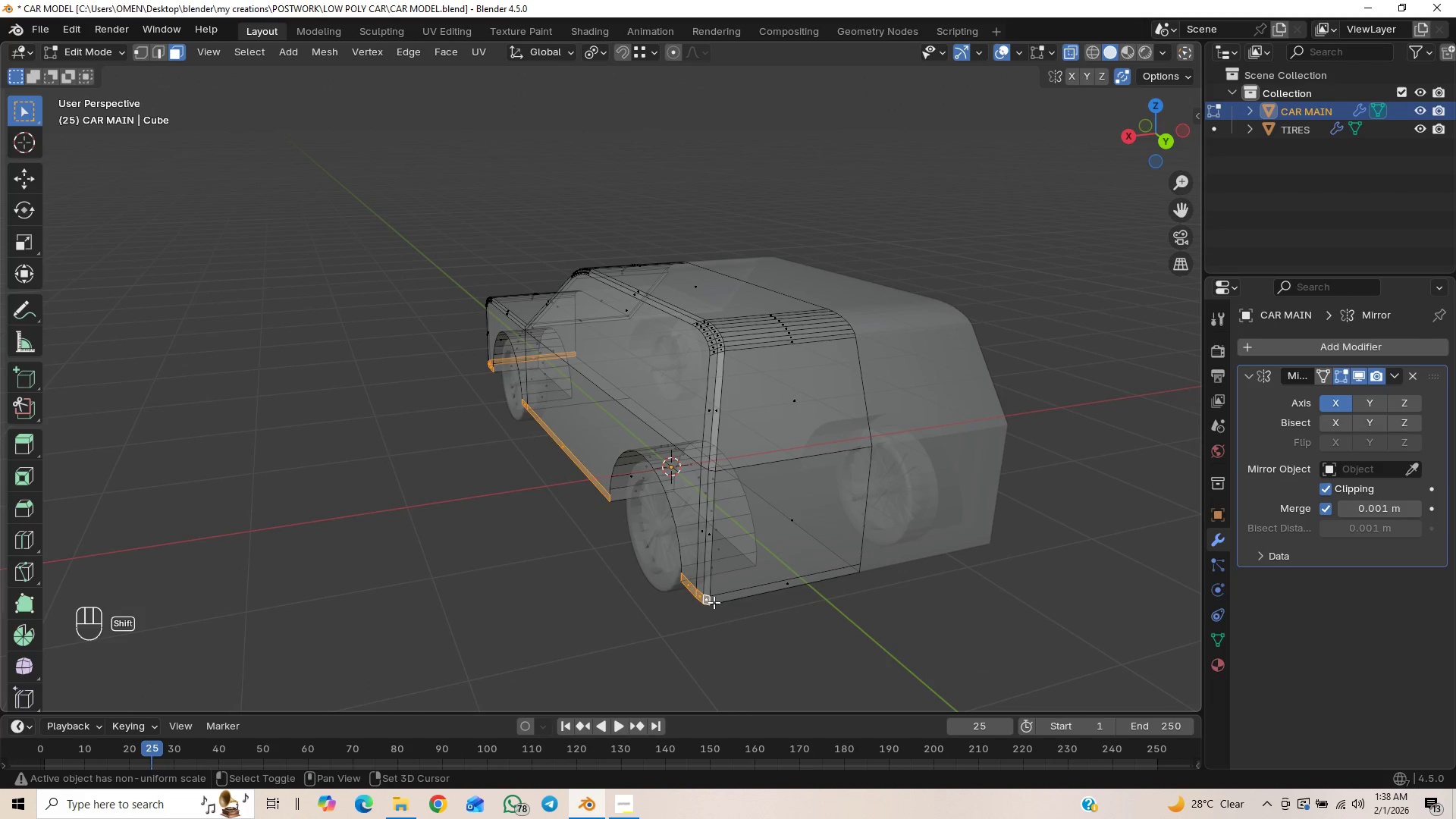 
hold_key(key=ShiftLeft, duration=1.34)
left_click([726, 597])
 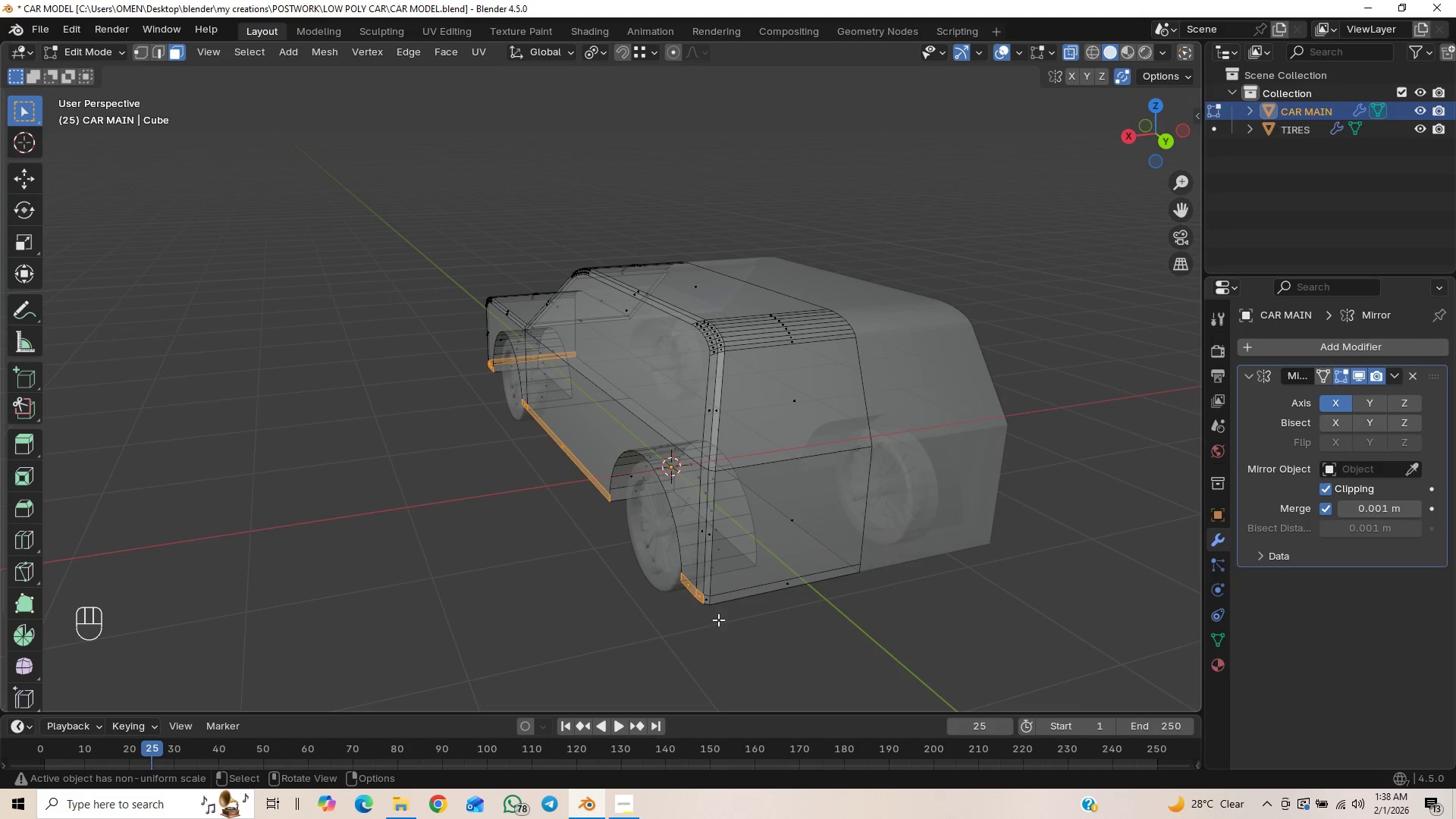 
hold_key(key=ShiftLeft, duration=1.5)
left_click([707, 599])
 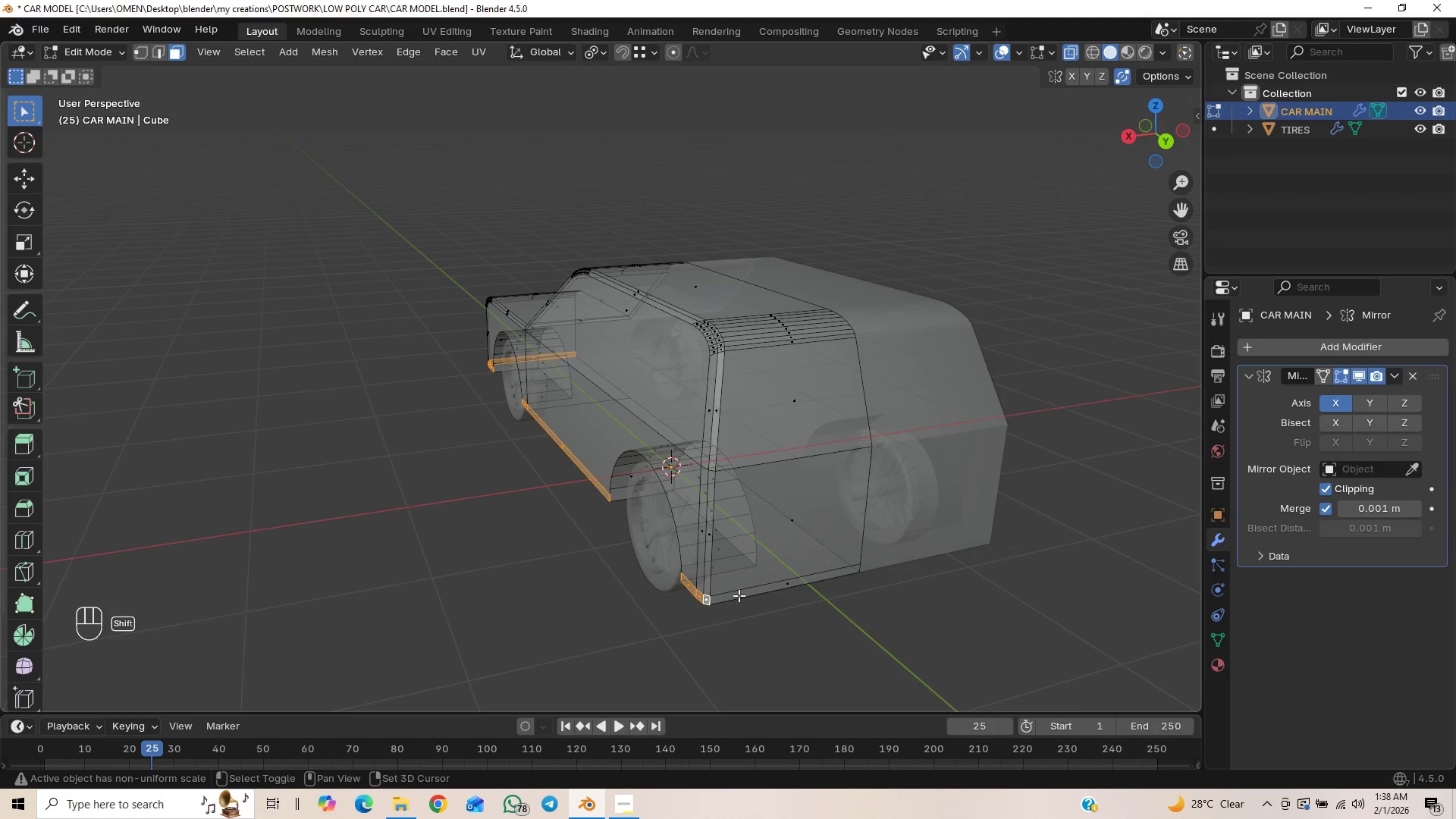 
double_click([742, 592])
 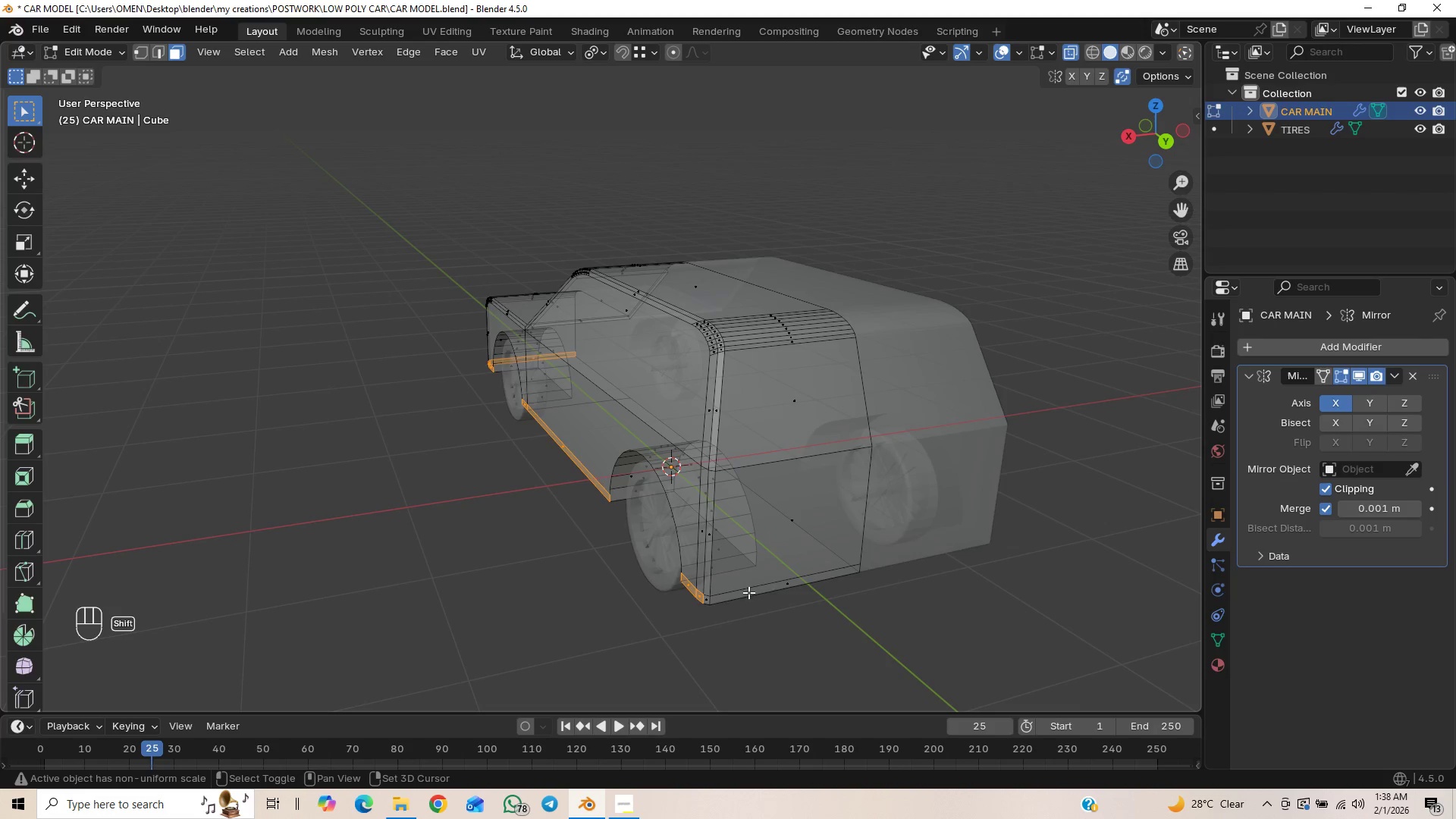 
hold_key(key=ShiftLeft, duration=1.5)
left_click([705, 602])
 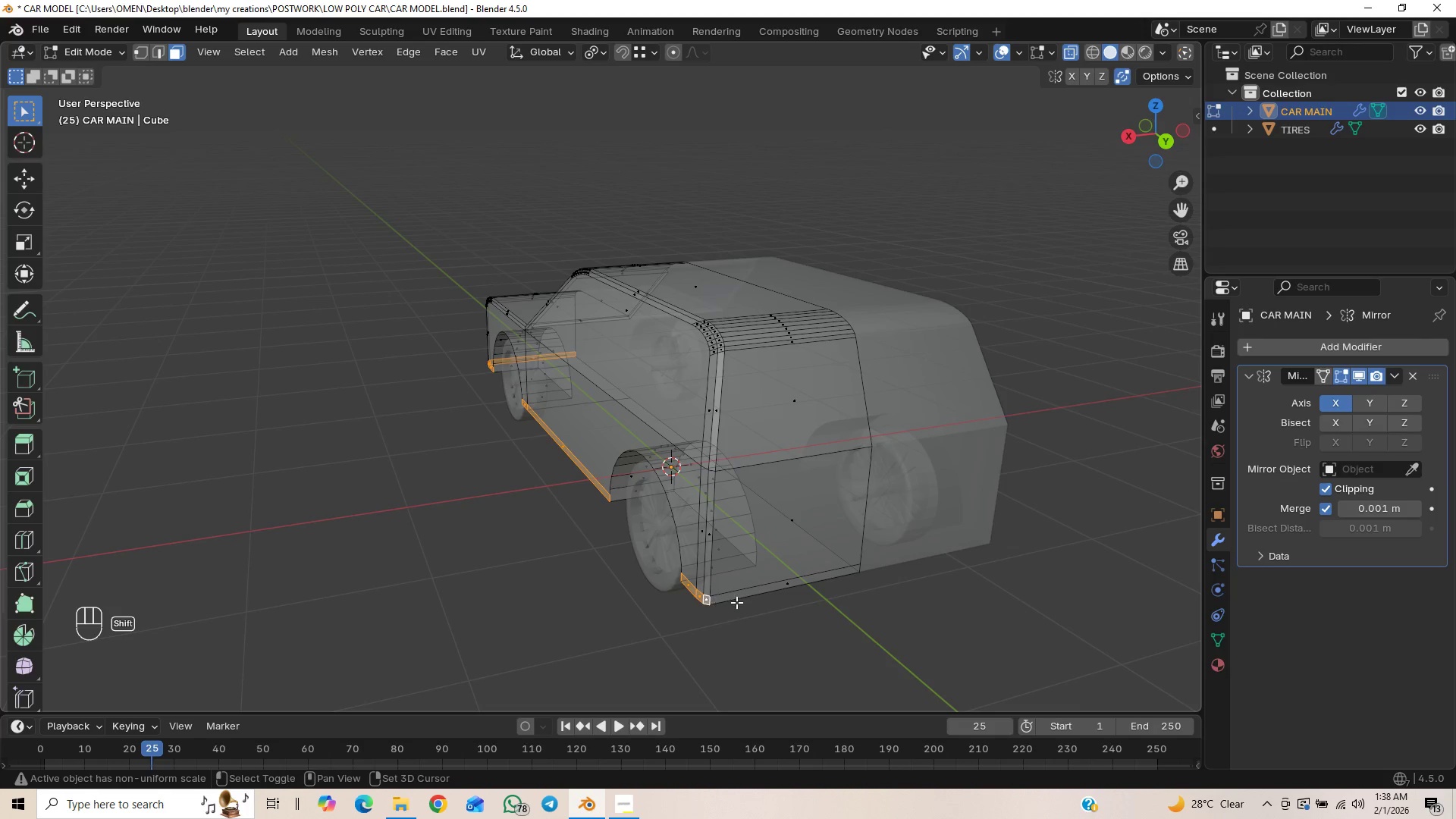 
hold_key(key=ShiftLeft, duration=0.67)
left_click([782, 585])
 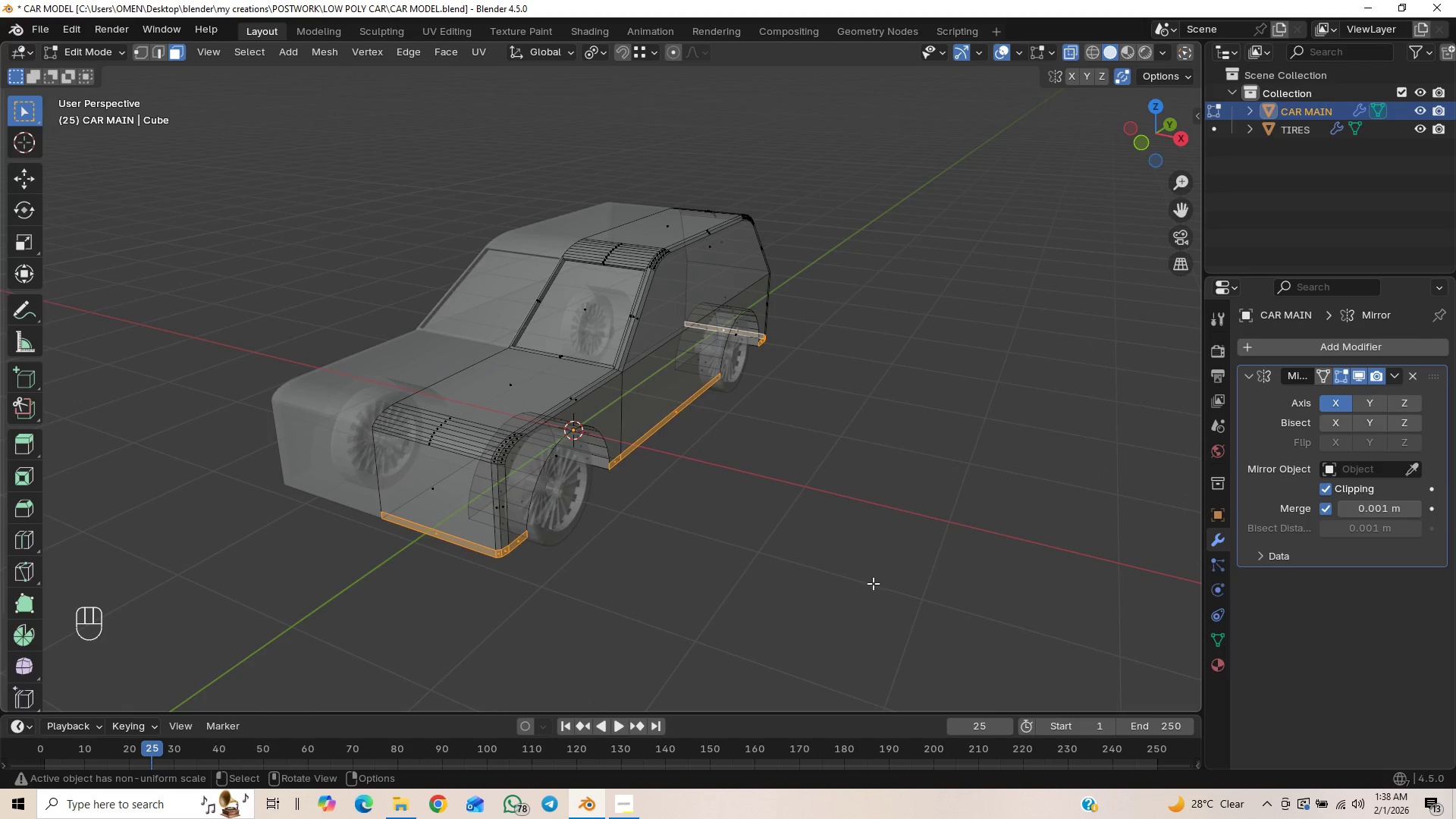 
key(E)
 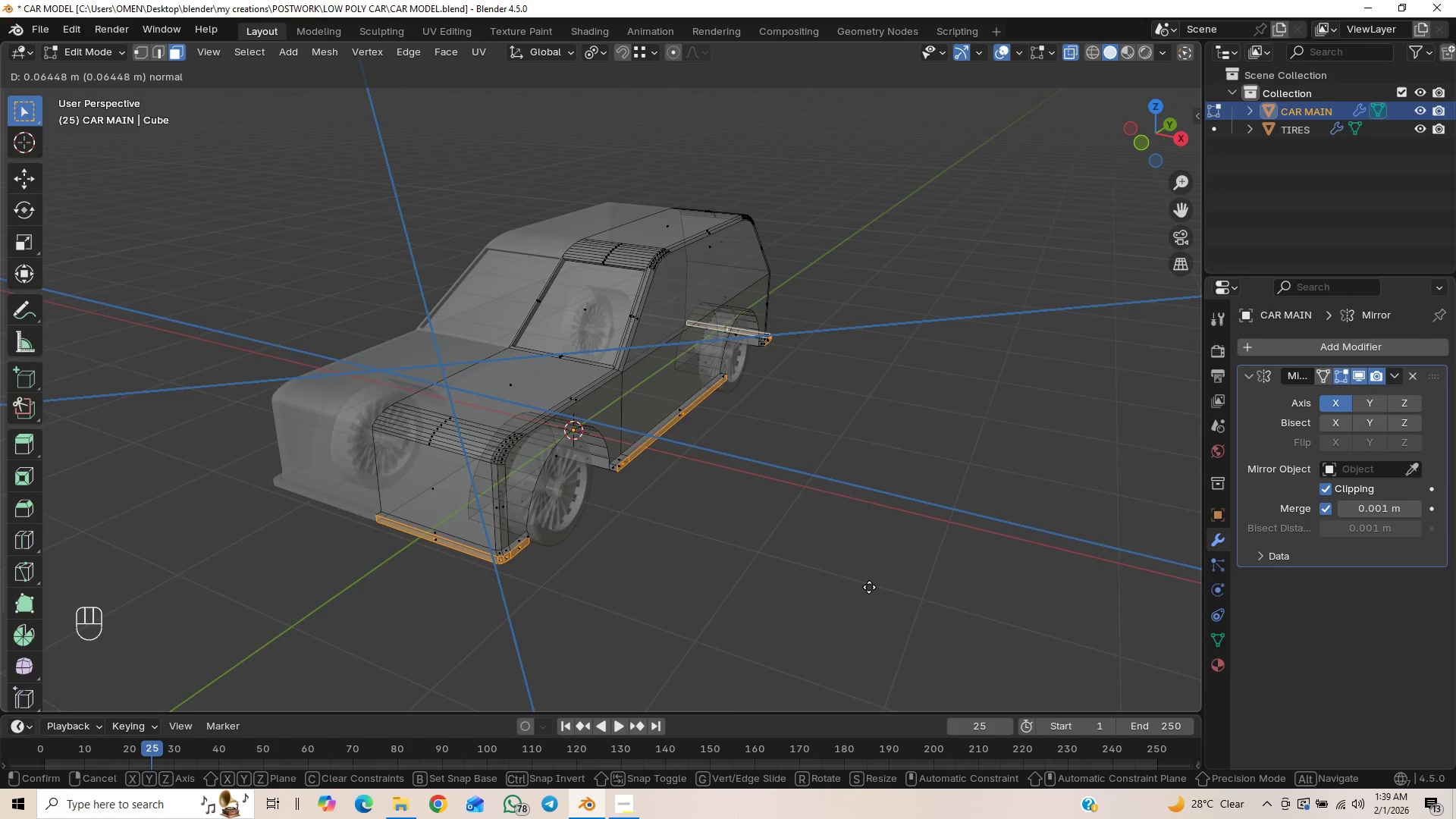 
wait(14.08)
 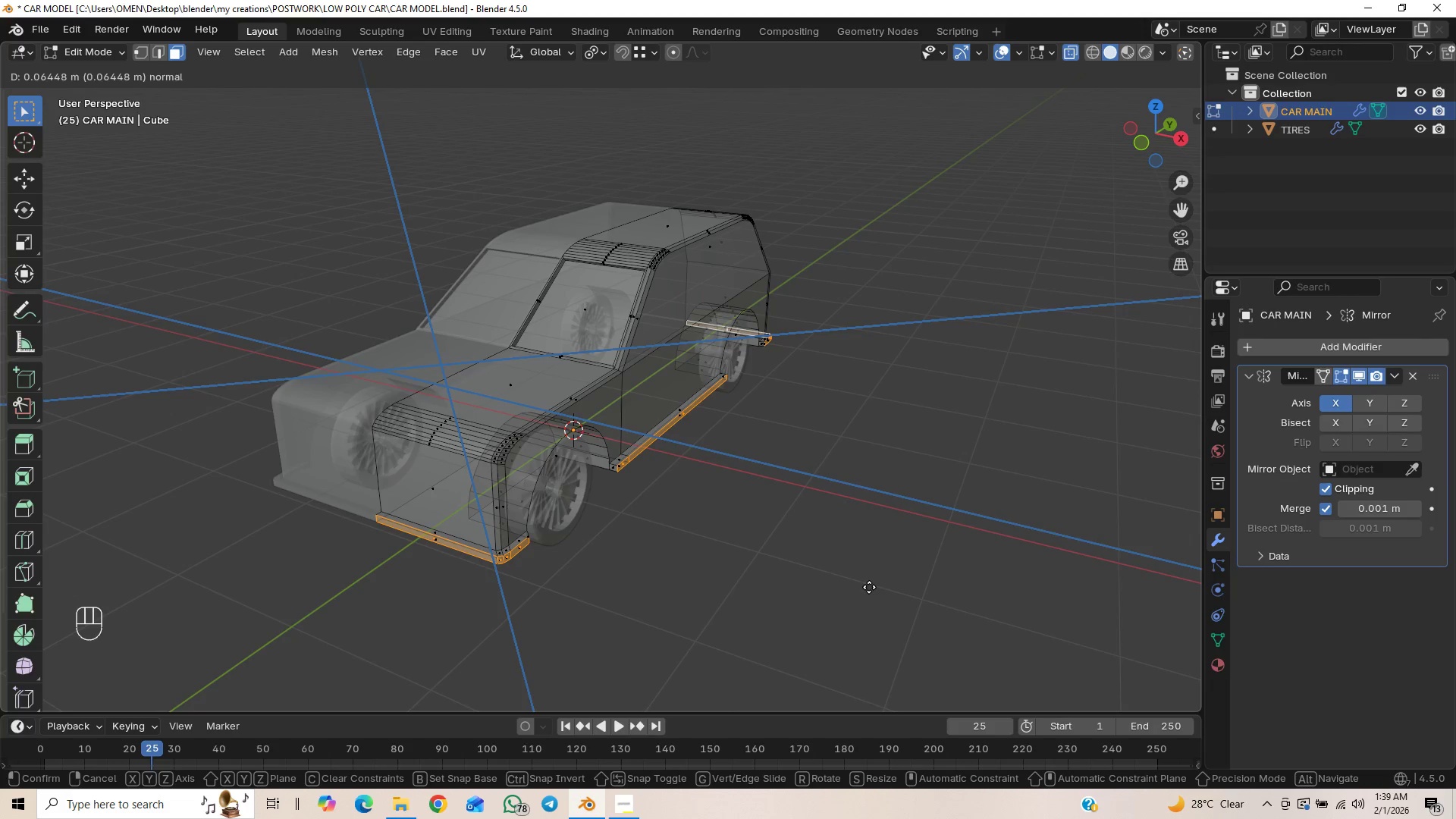 
left_click([869, 587])
 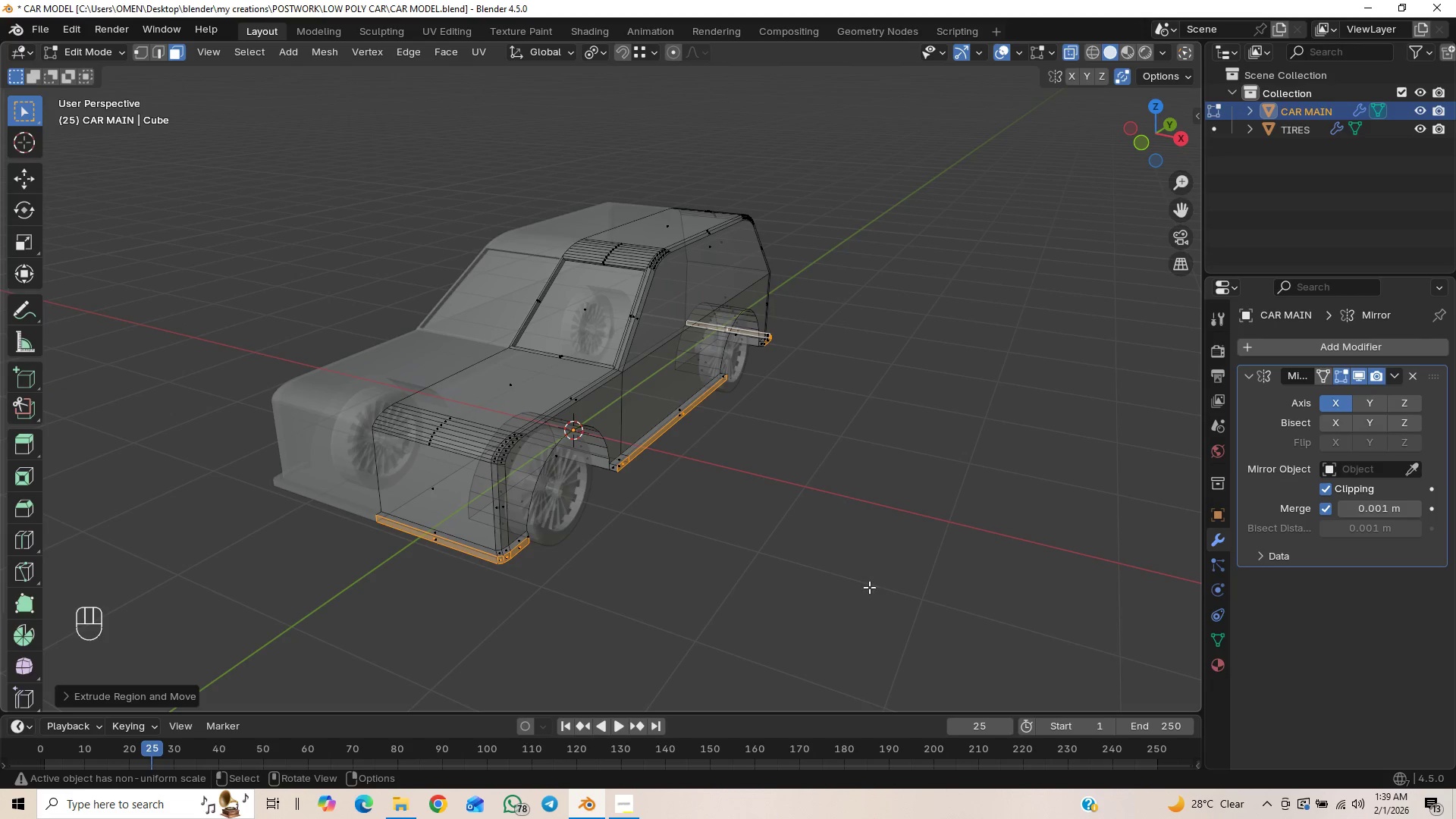 
scroll: coordinate [836, 538], scroll_direction: up, amount: 2.0
 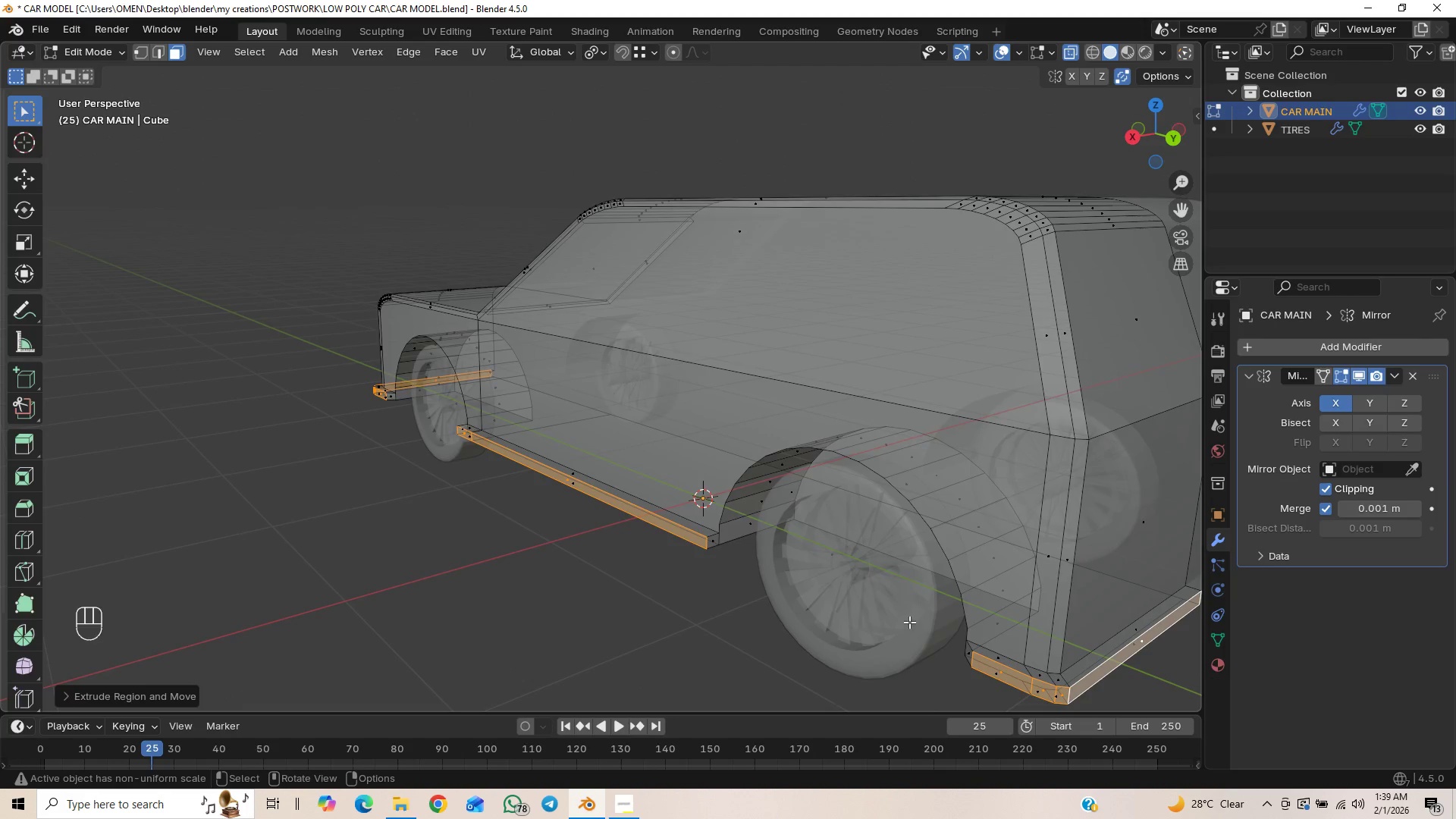 
hold_key(key=ShiftLeft, duration=0.52)
 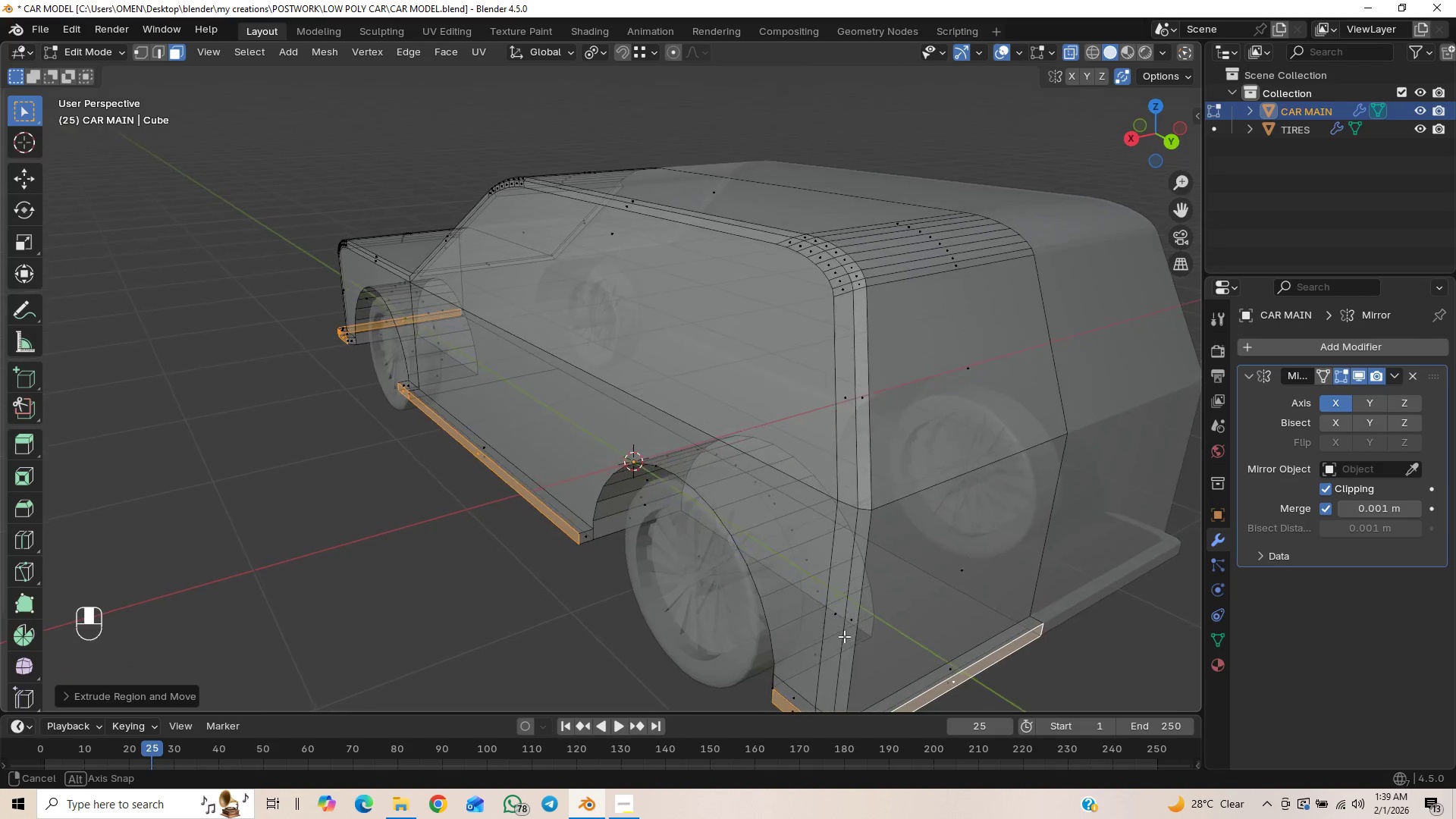 
hold_key(key=ShiftLeft, duration=1.5)
 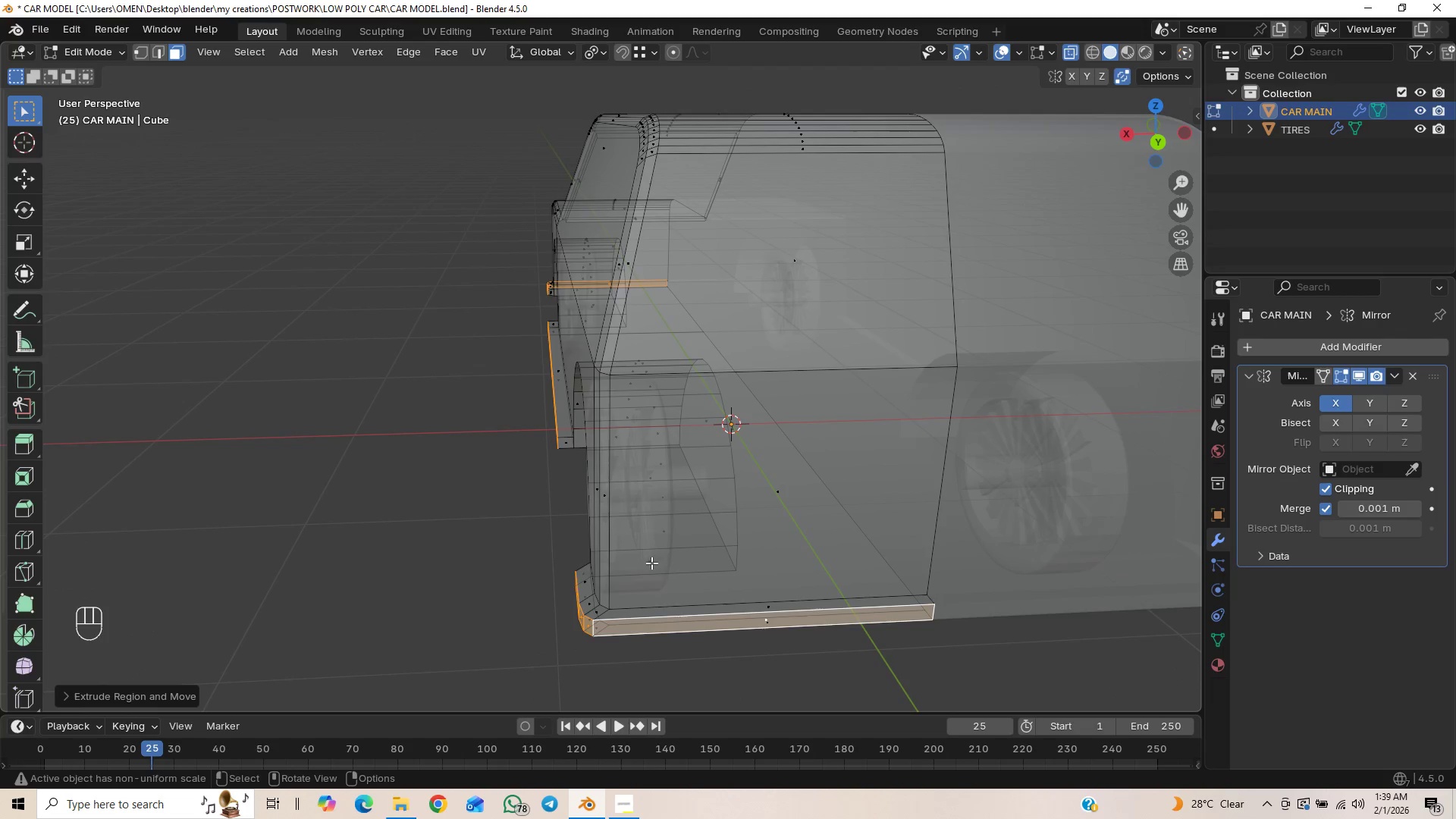 
hold_key(key=ShiftLeft, duration=0.36)
 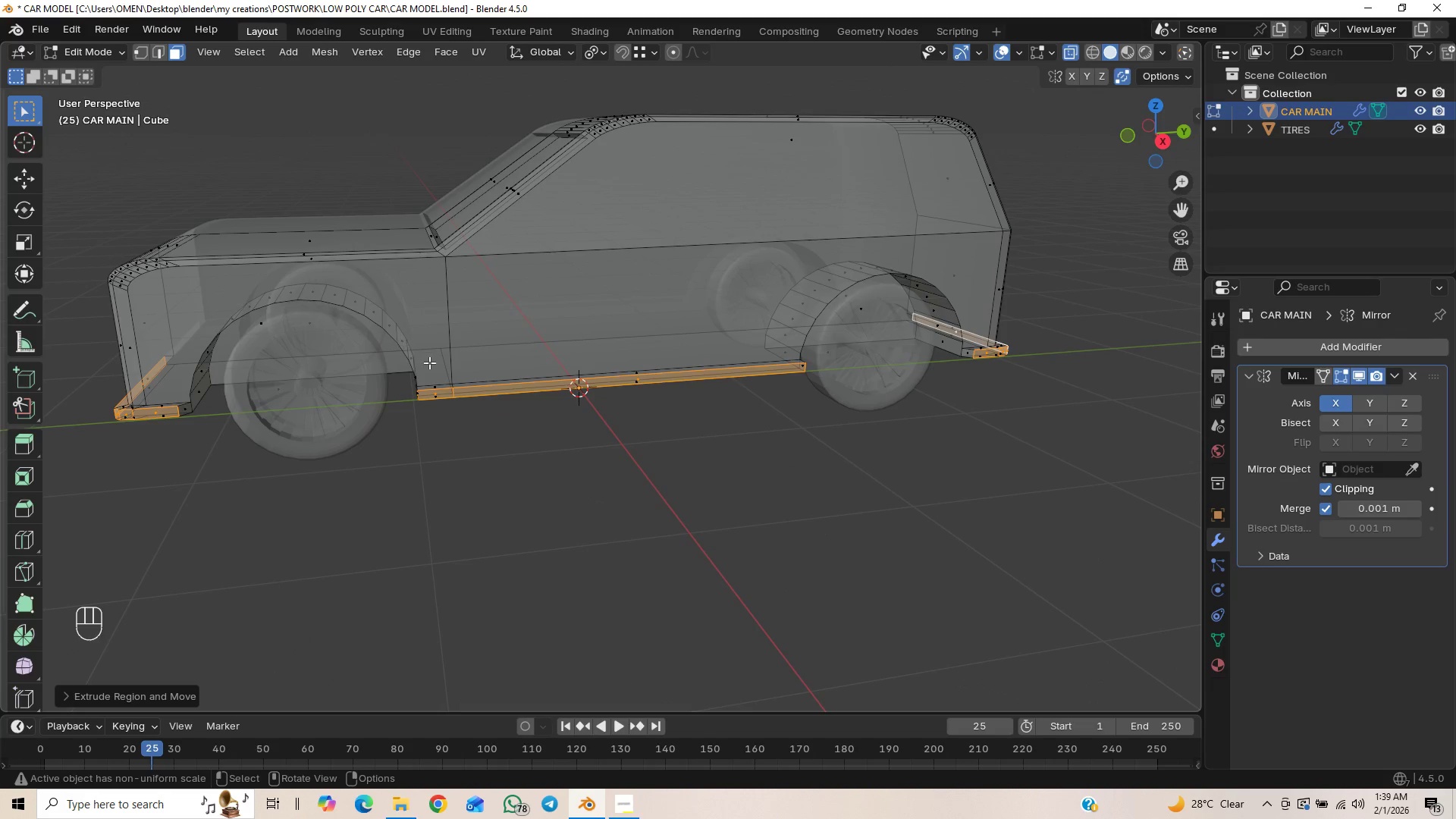 
wait(5.44)
 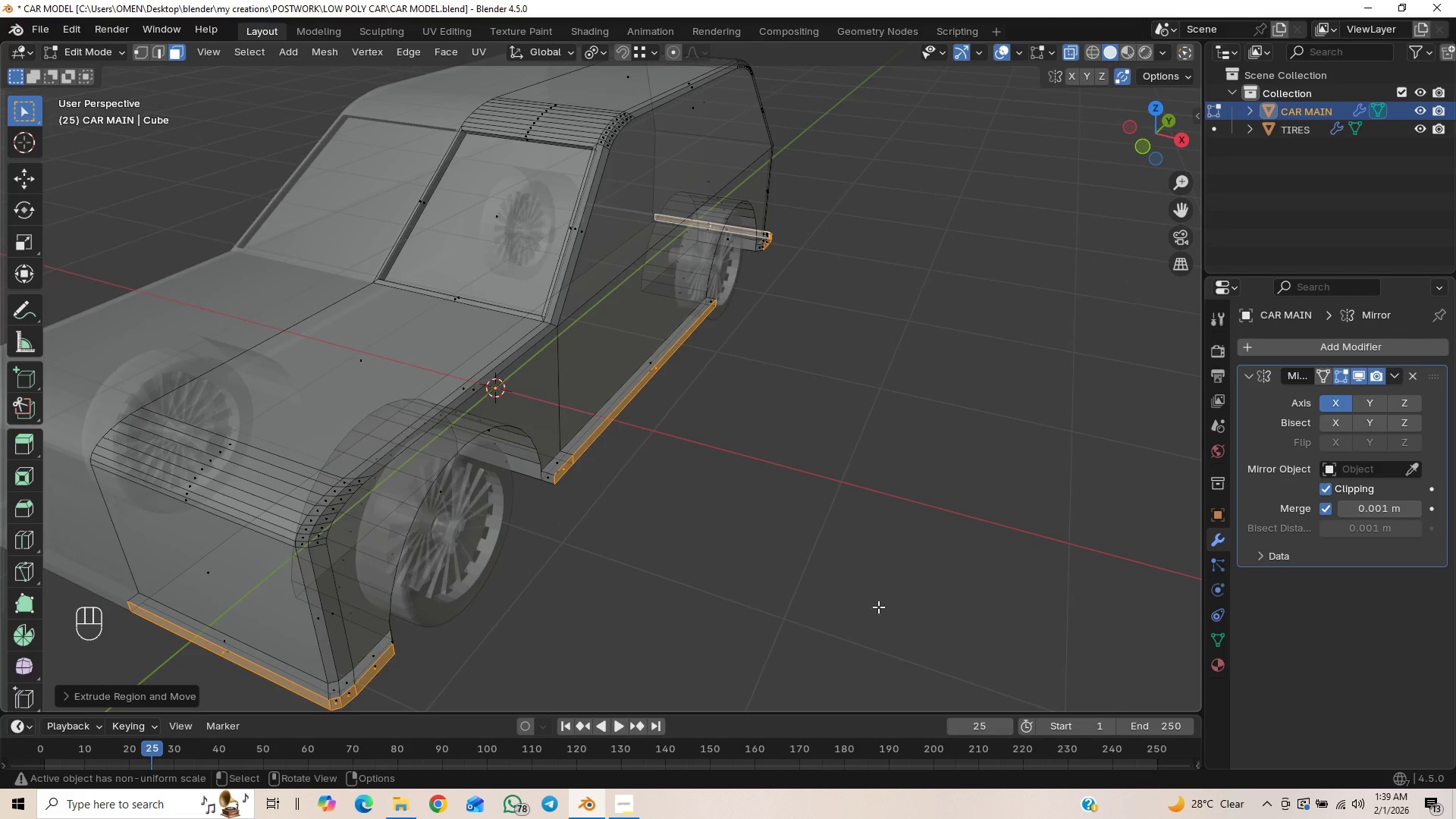 
key(Shift+ShiftLeft)
 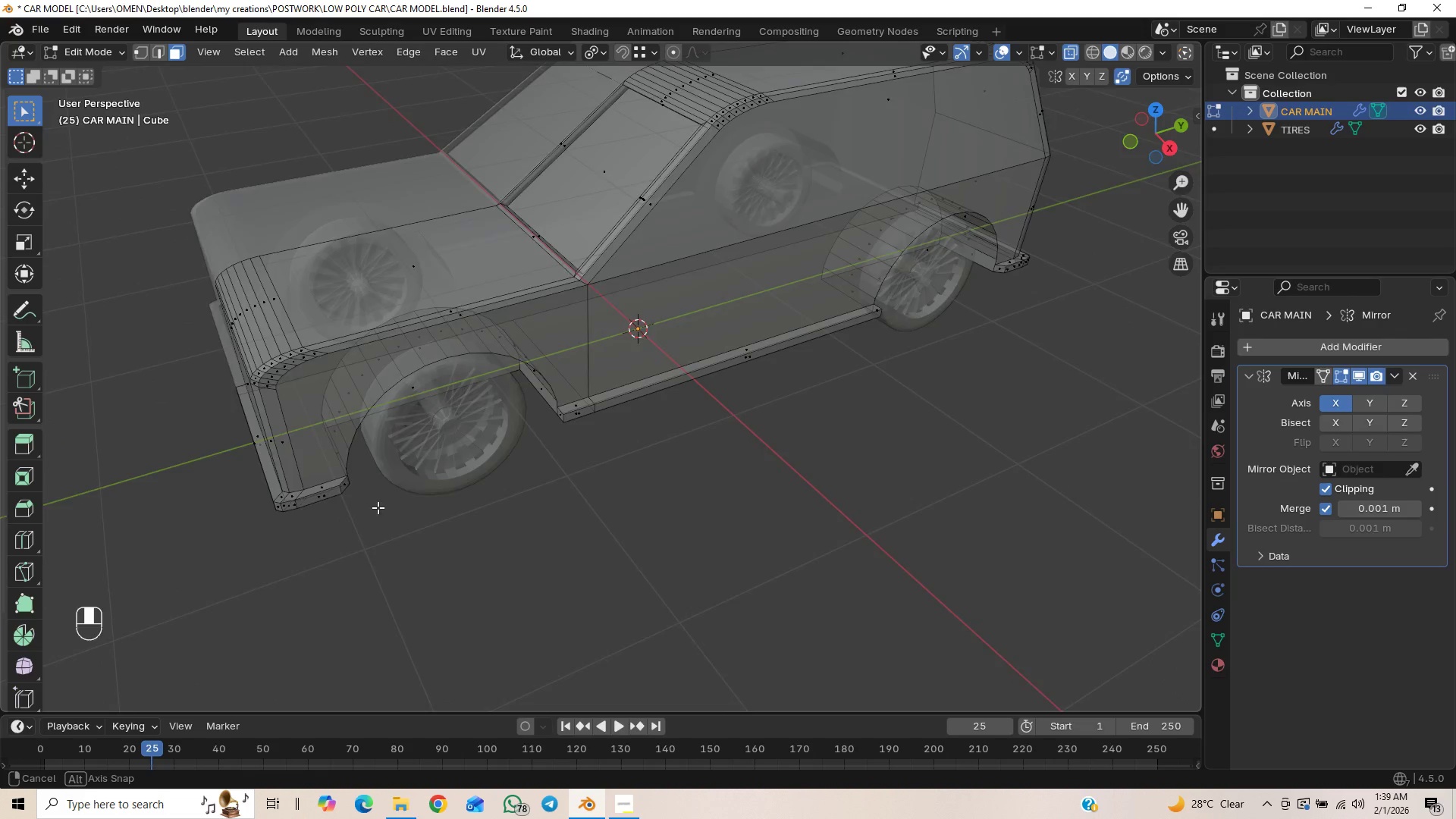 
key(Shift+ShiftLeft)
 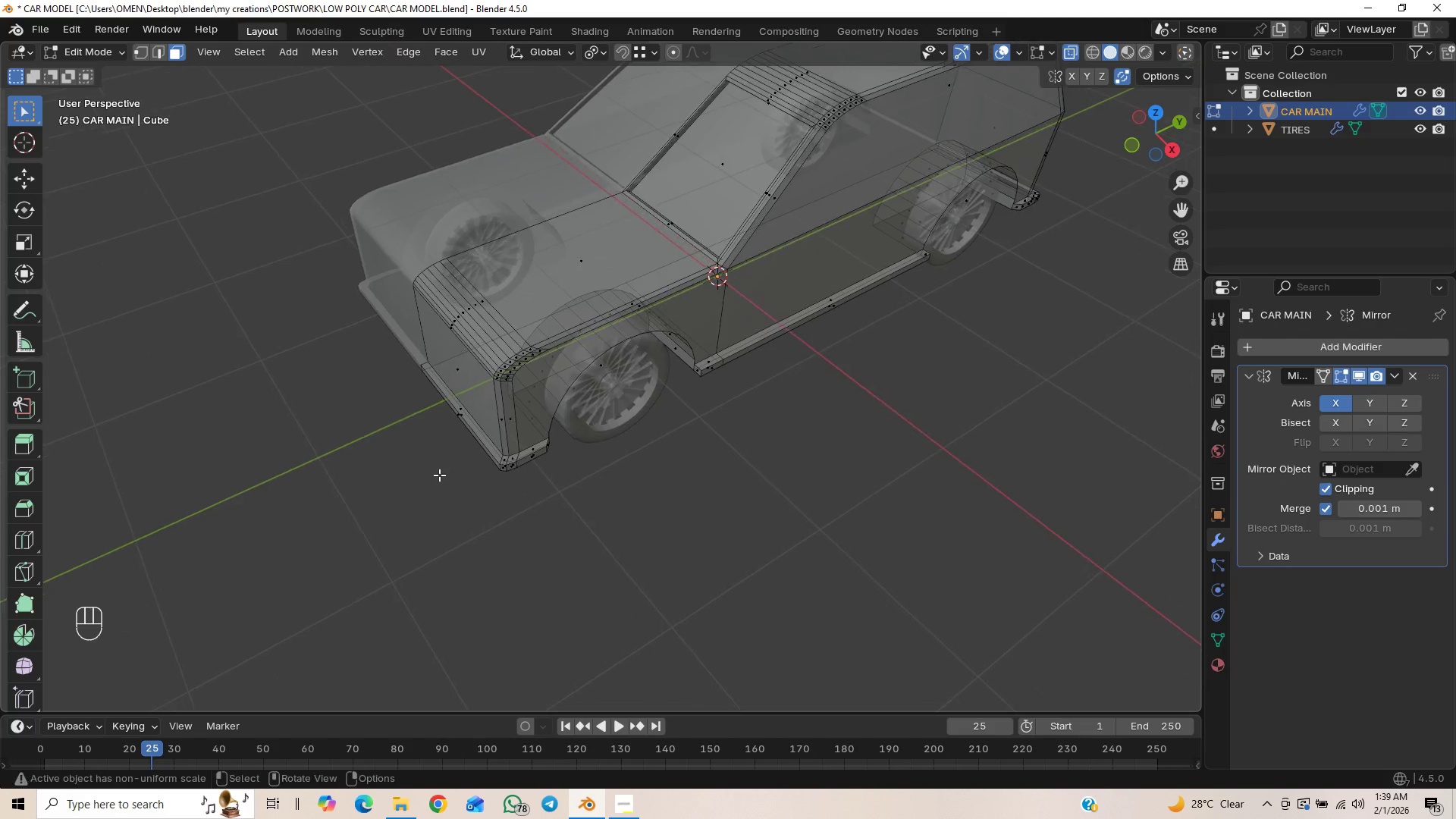 
scroll: coordinate [378, 520], scroll_direction: down, amount: 1.0
 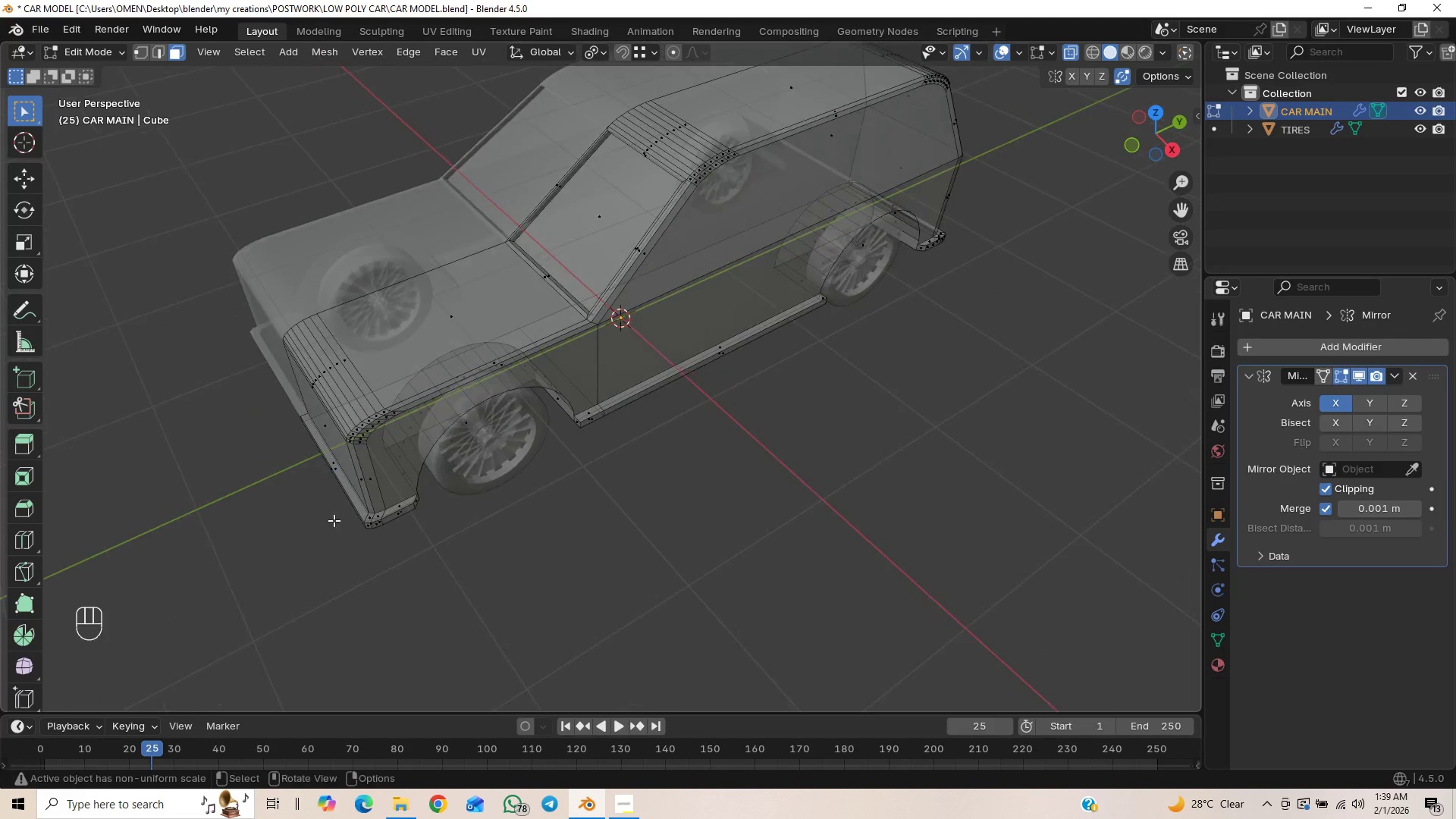 
scroll: coordinate [540, 481], scroll_direction: up, amount: 3.0
 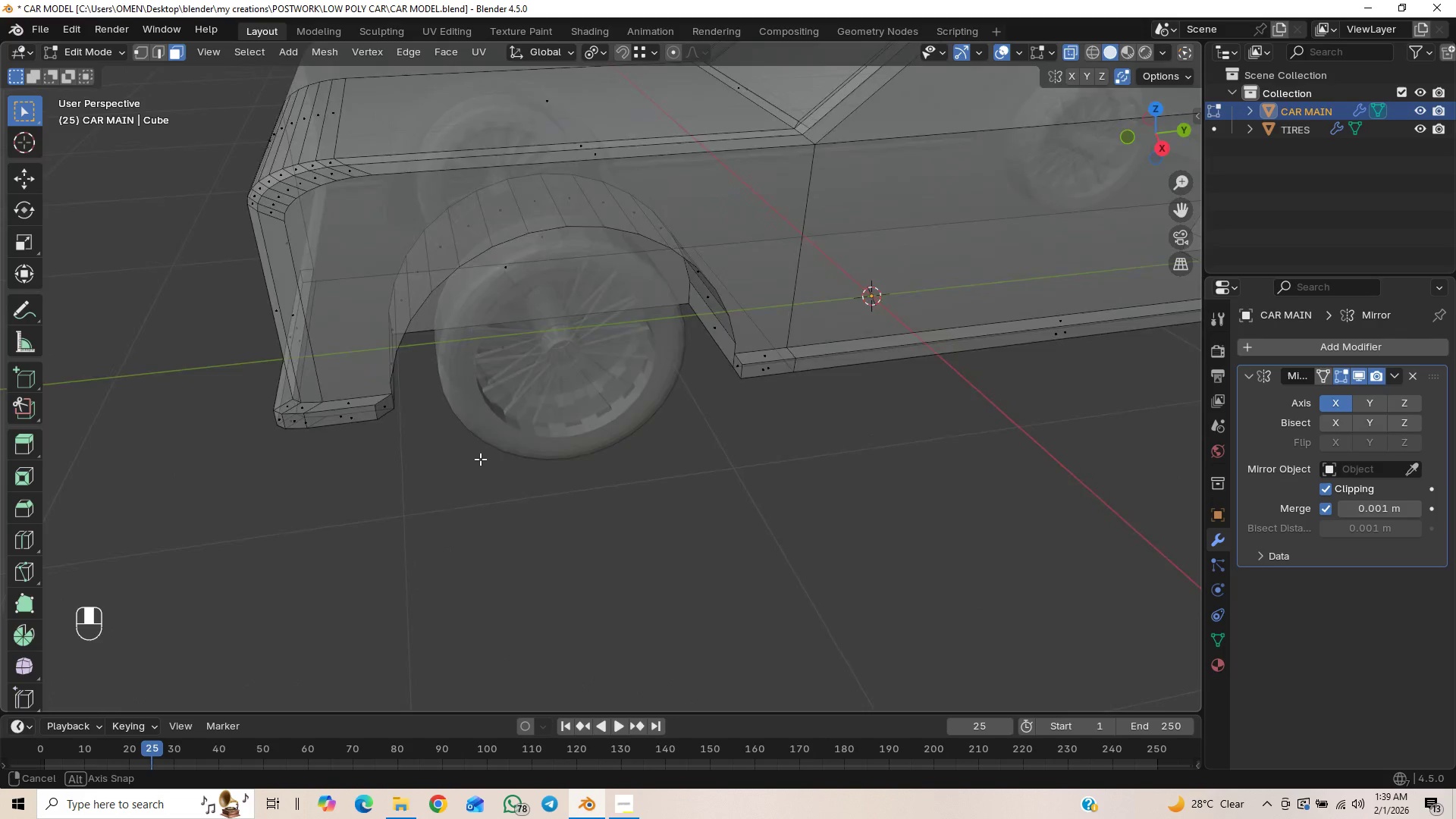 
hold_key(key=ShiftLeft, duration=0.66)
scroll: coordinate [491, 424], scroll_direction: up, amount: 3.0
 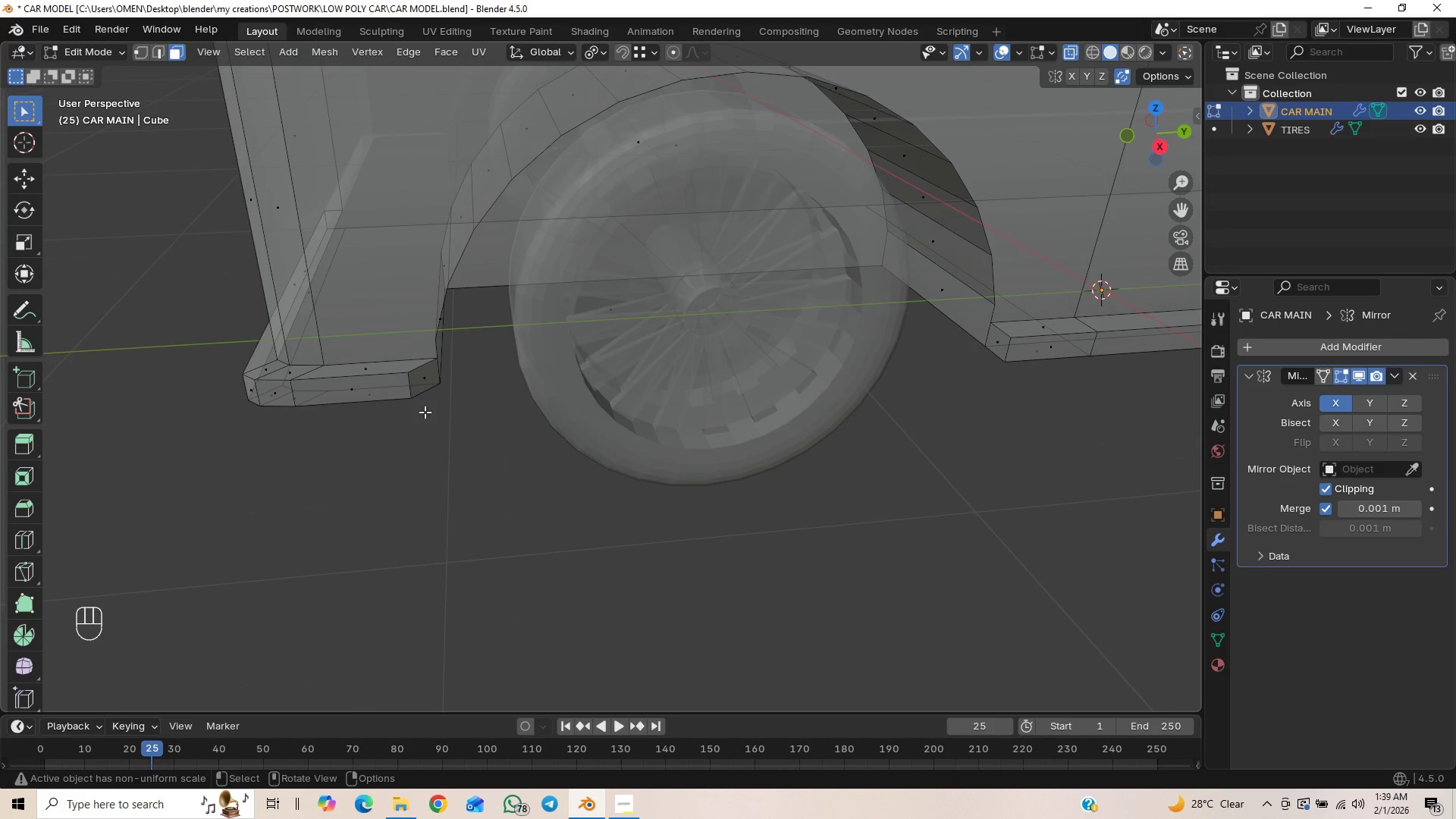 
key(2)
 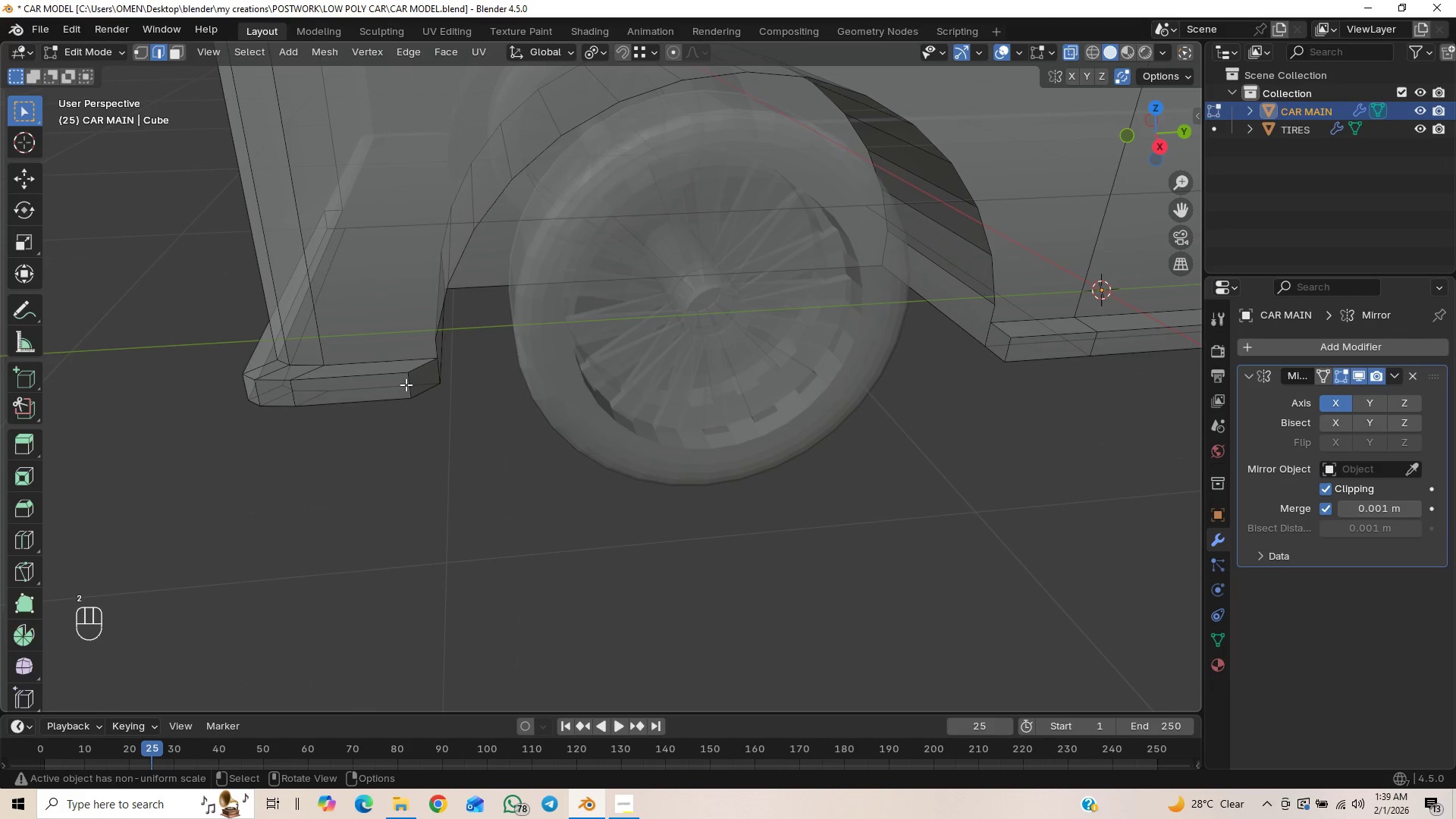 
left_click([410, 385])
 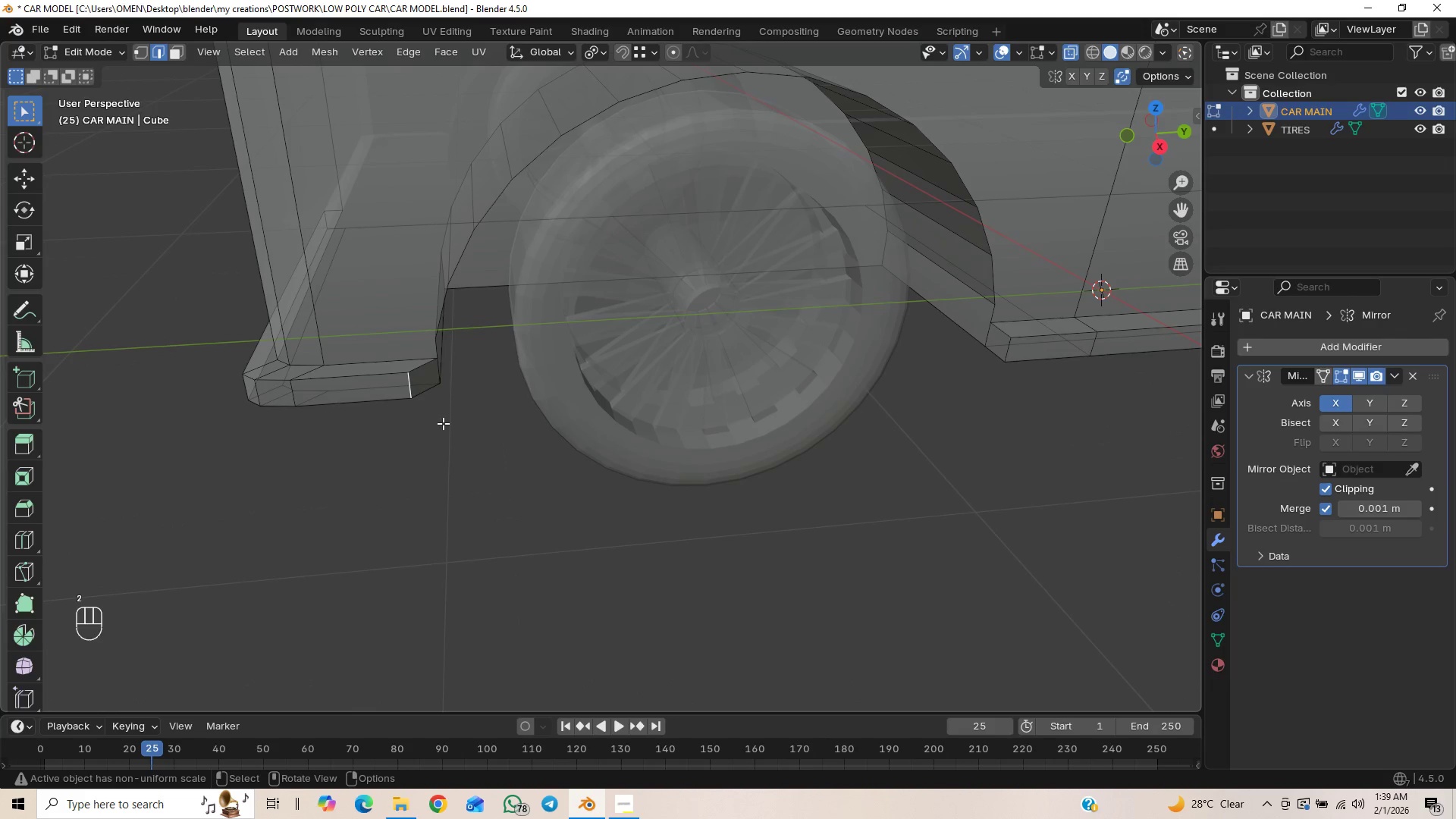 
type(gy)
 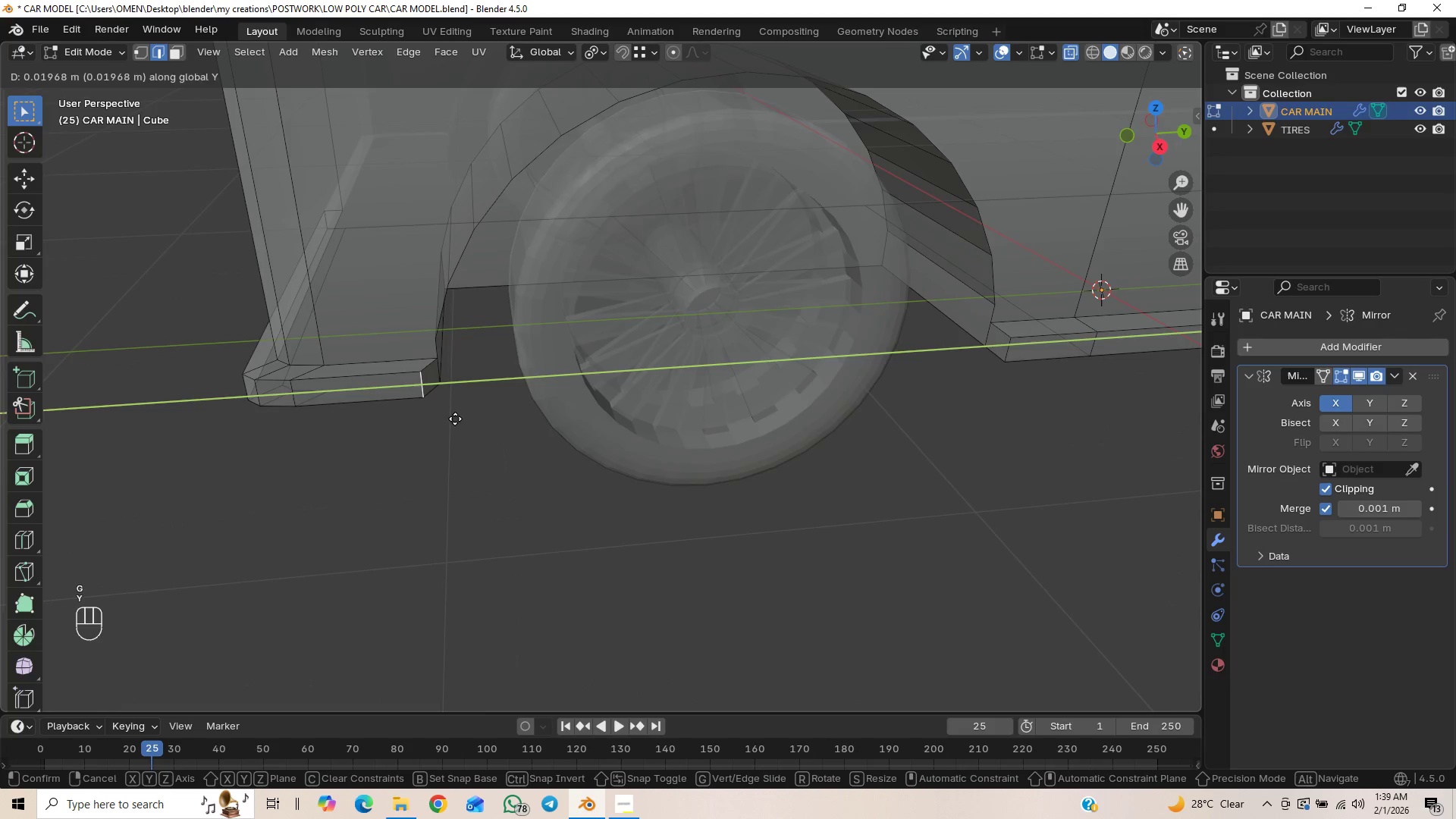 
hold_key(key=ControlLeft, duration=1.5)
 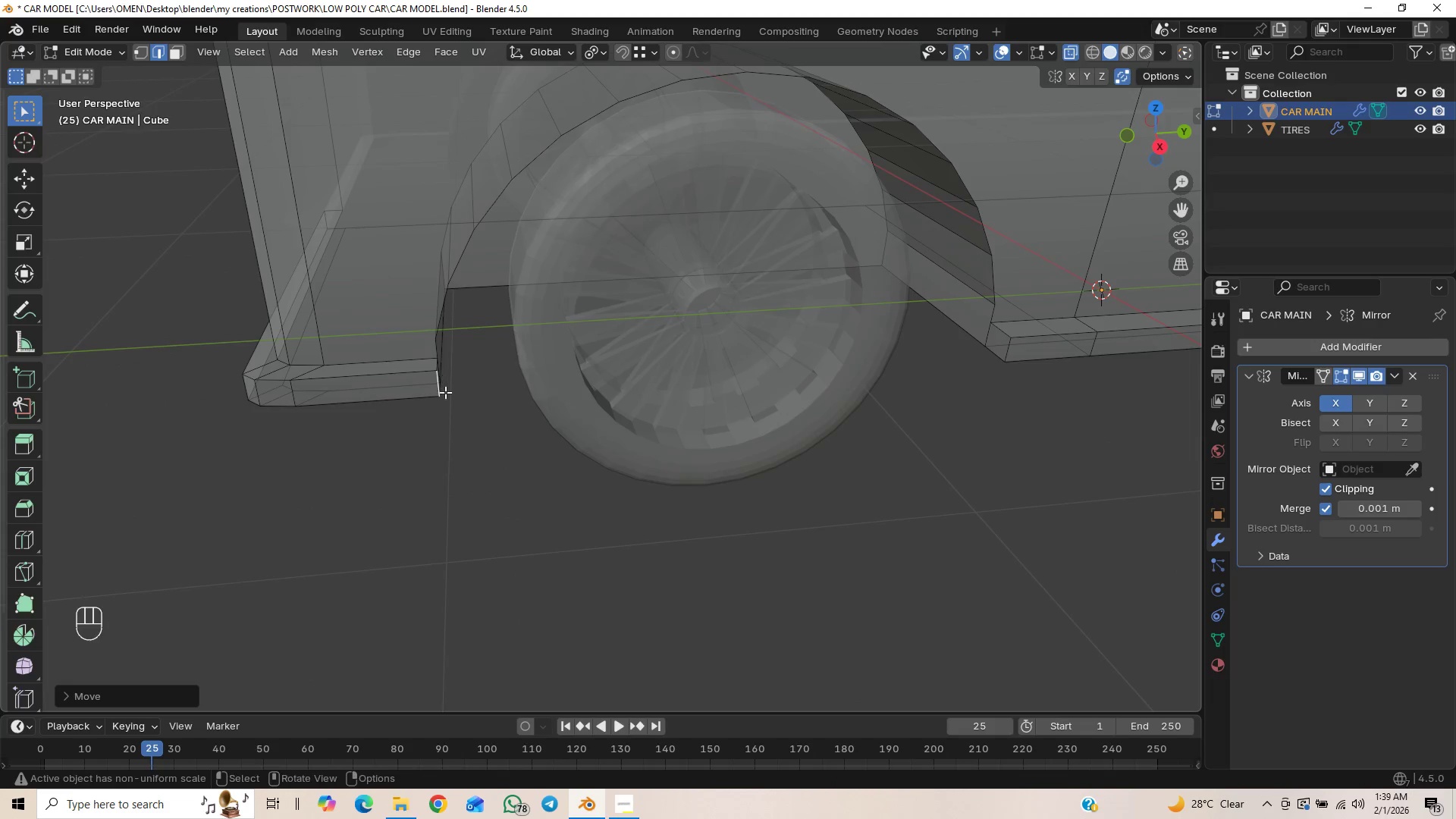 
hold_key(key=ControlLeft, duration=0.47)
left_click([443, 380])
 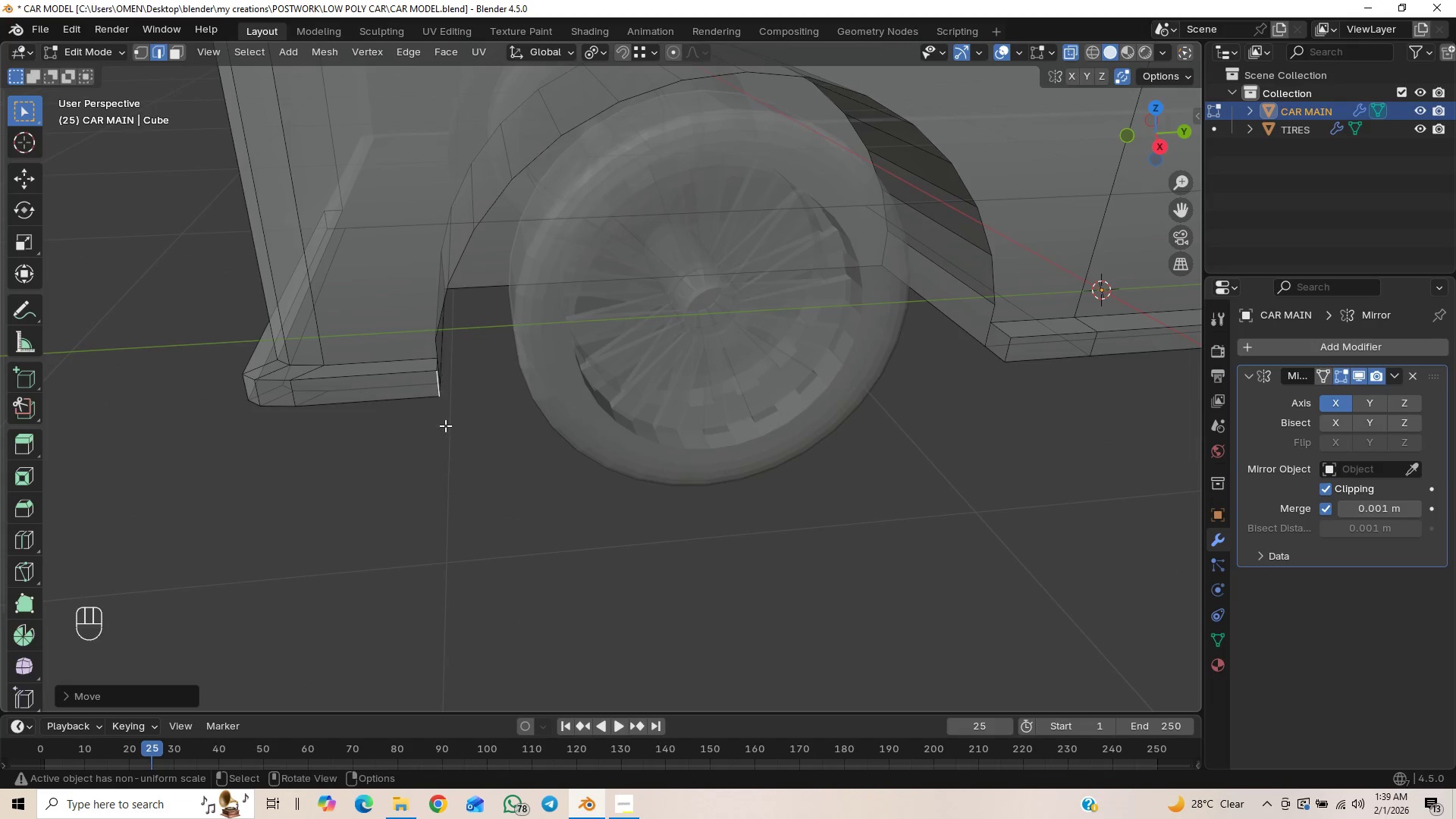 
left_click([441, 444])
 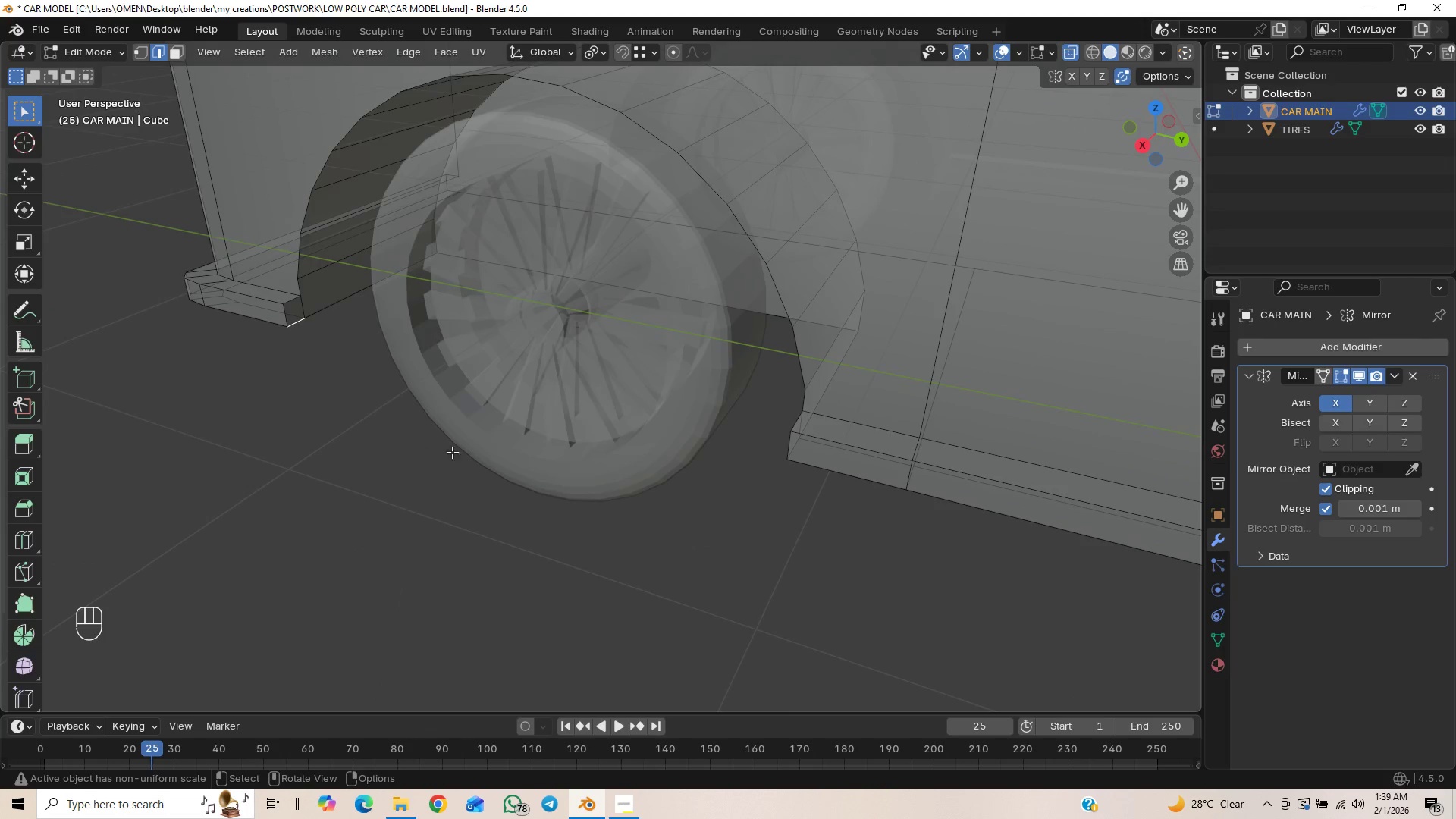 
scroll: coordinate [450, 468], scroll_direction: down, amount: 1.0
 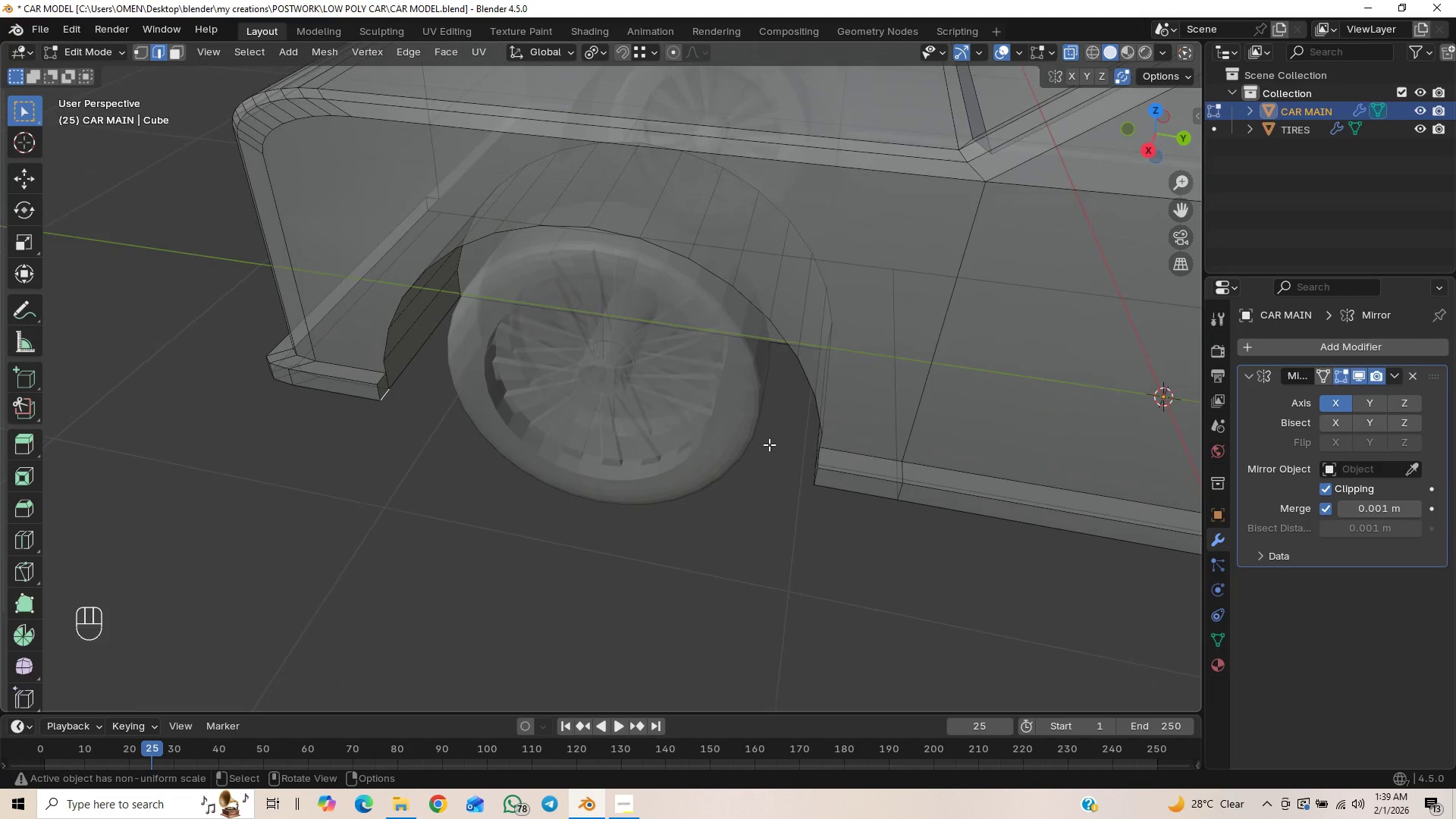 
key(Numpad3)
 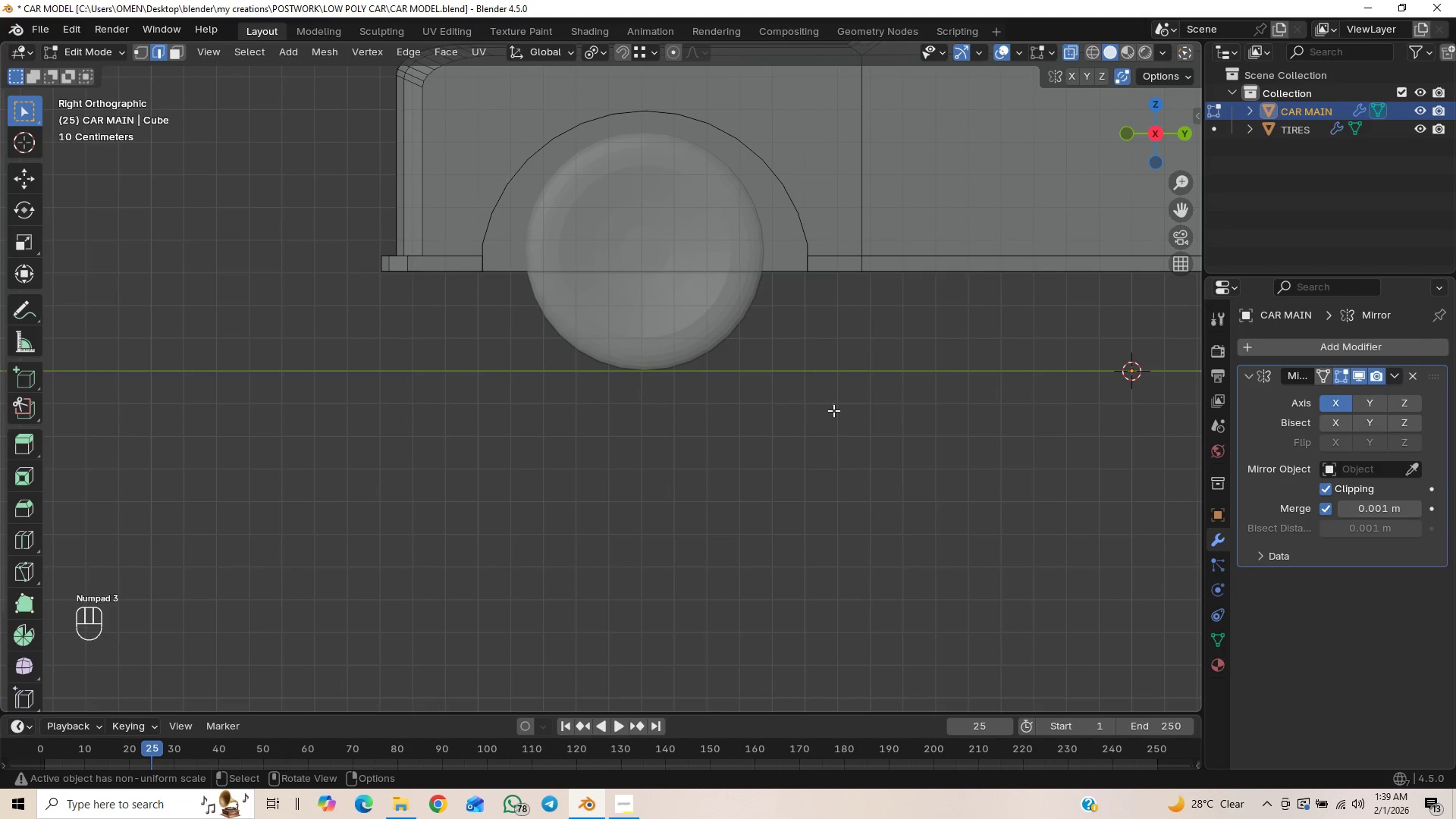 
hold_key(key=ShiftLeft, duration=0.53)
 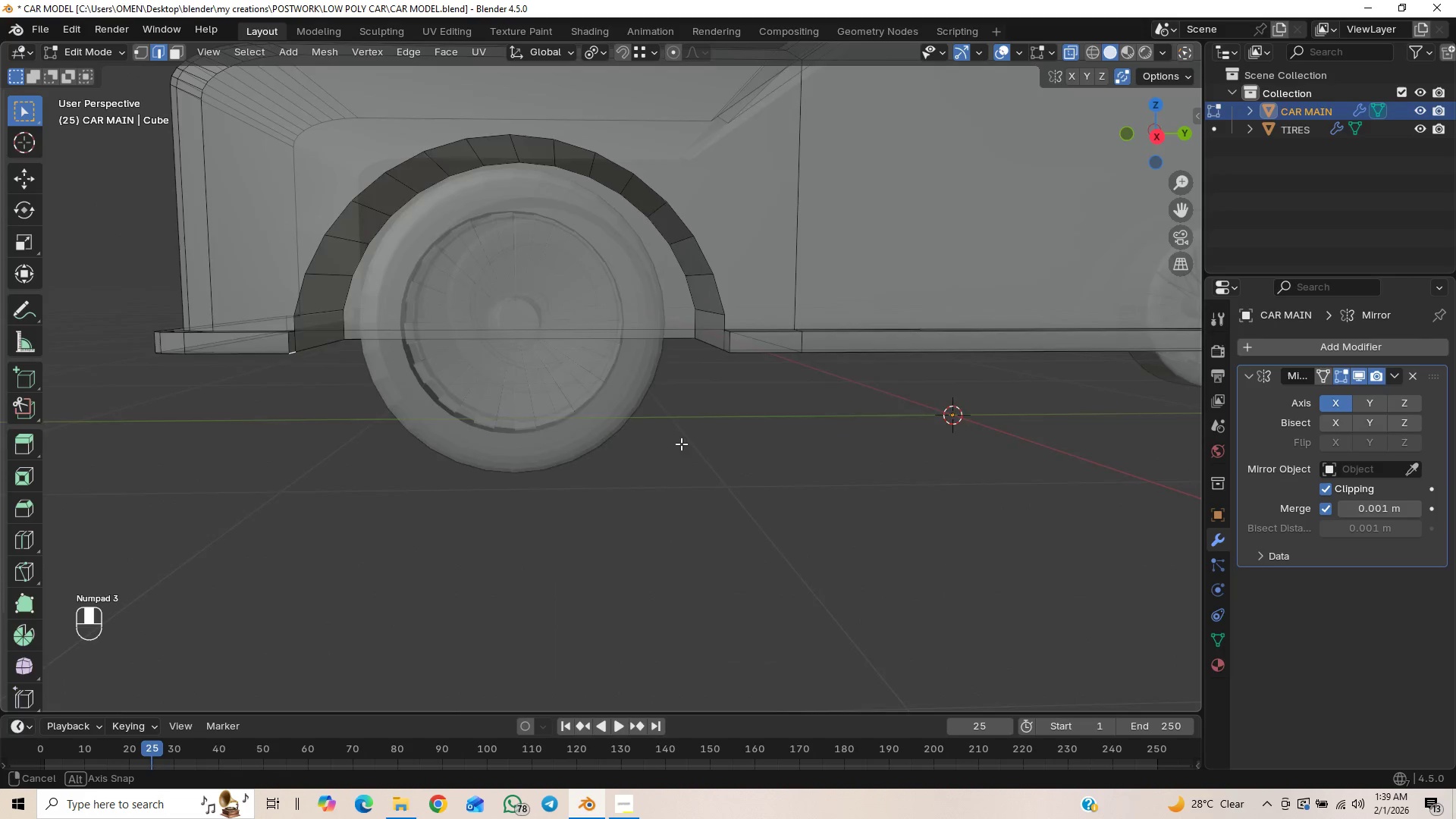 
hold_key(key=ShiftLeft, duration=13.23)
 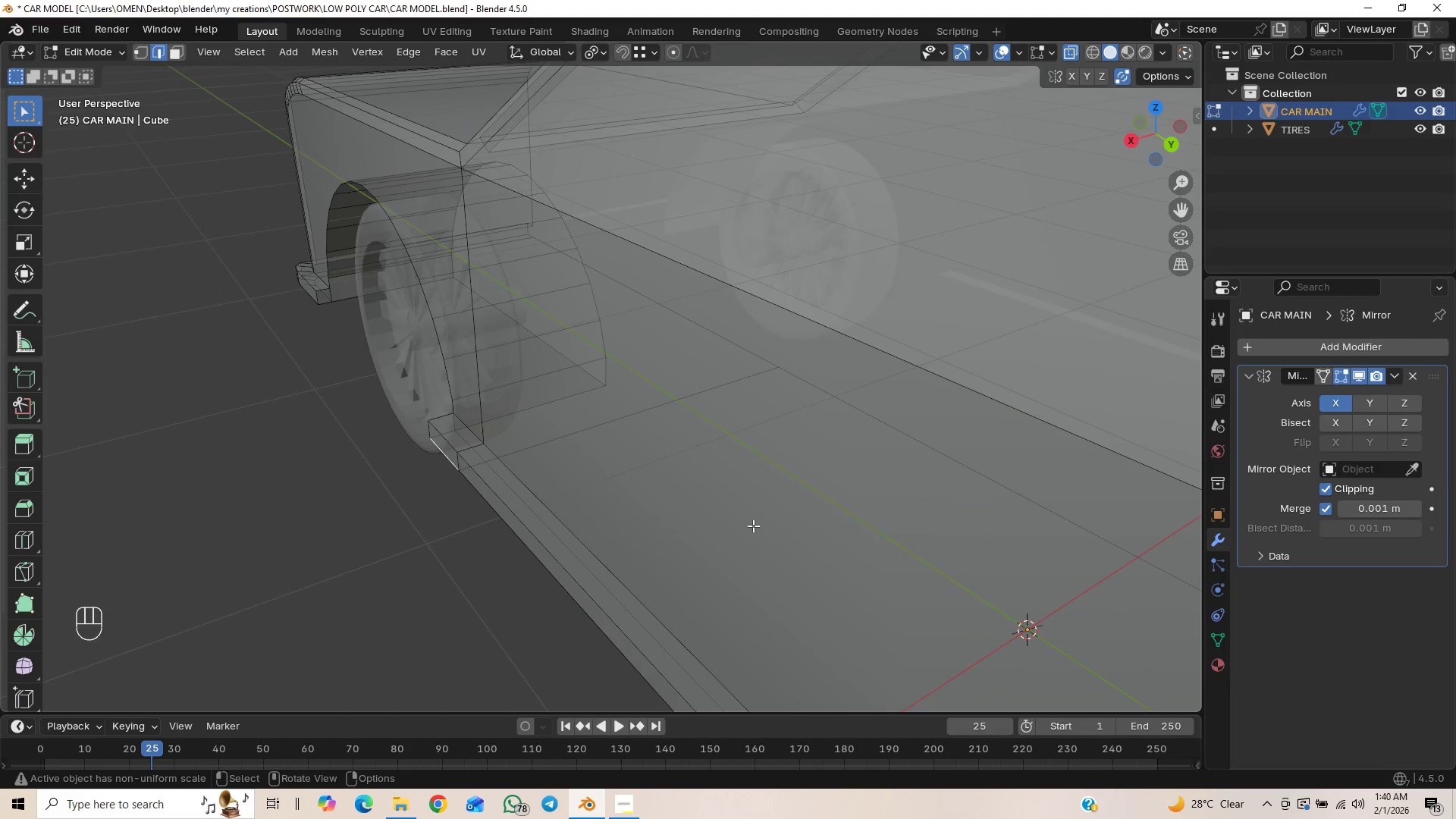 
scroll: coordinate [626, 555], scroll_direction: down, amount: 2.0
 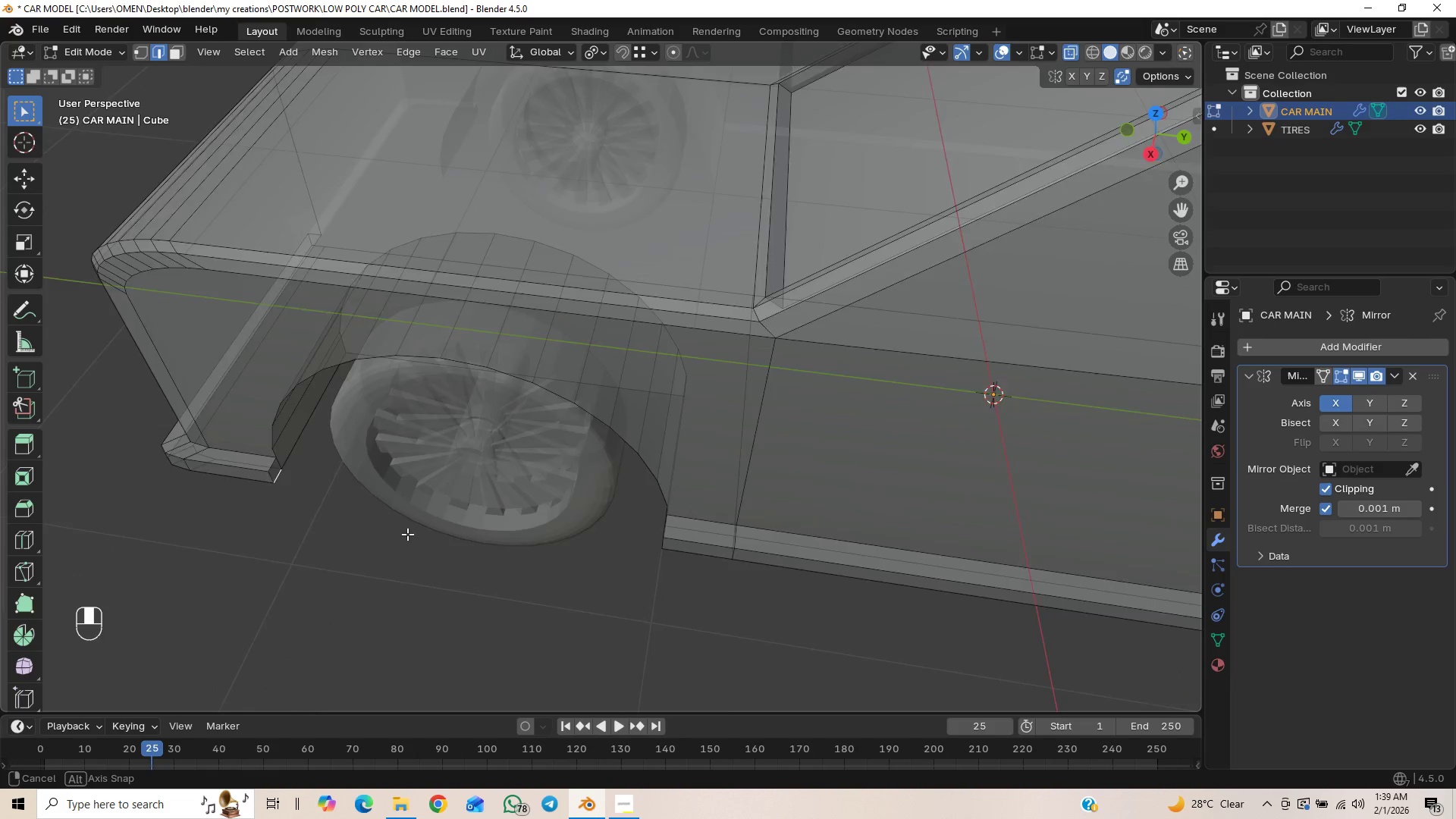 
left_click([736, 520])
 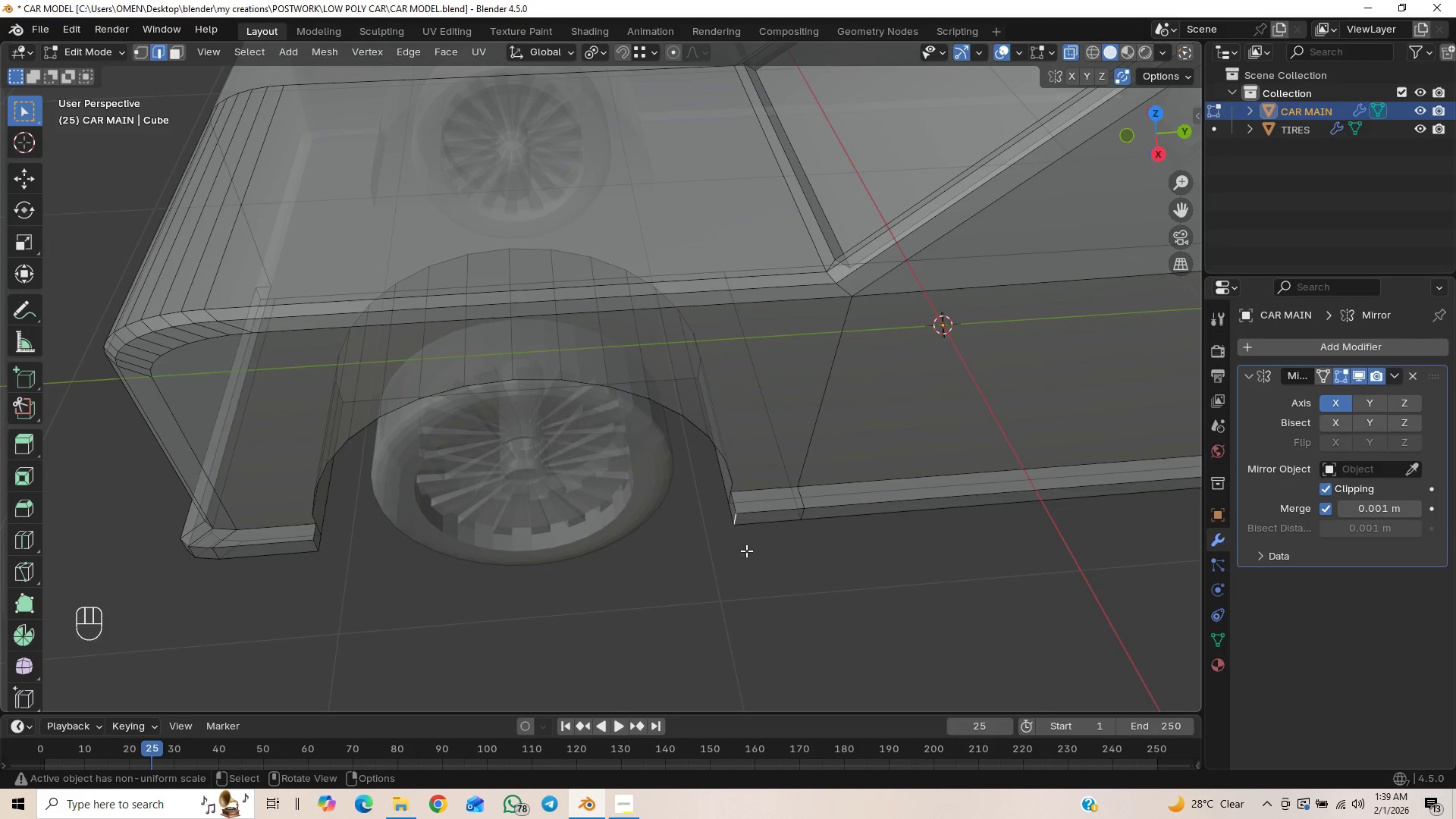 
type(gy)
 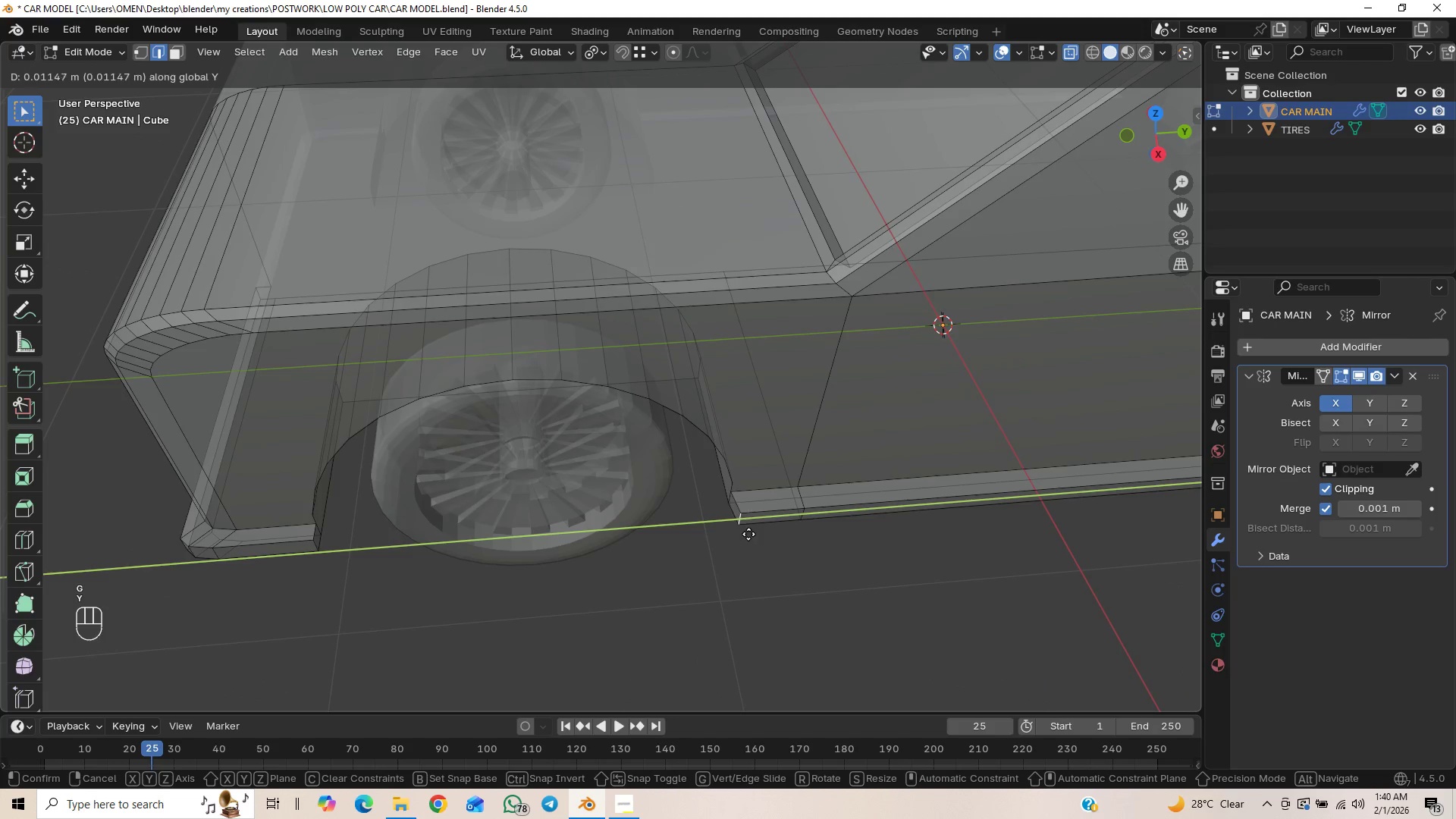 
hold_key(key=ControlLeft, duration=1.44)
left_click([734, 492])
 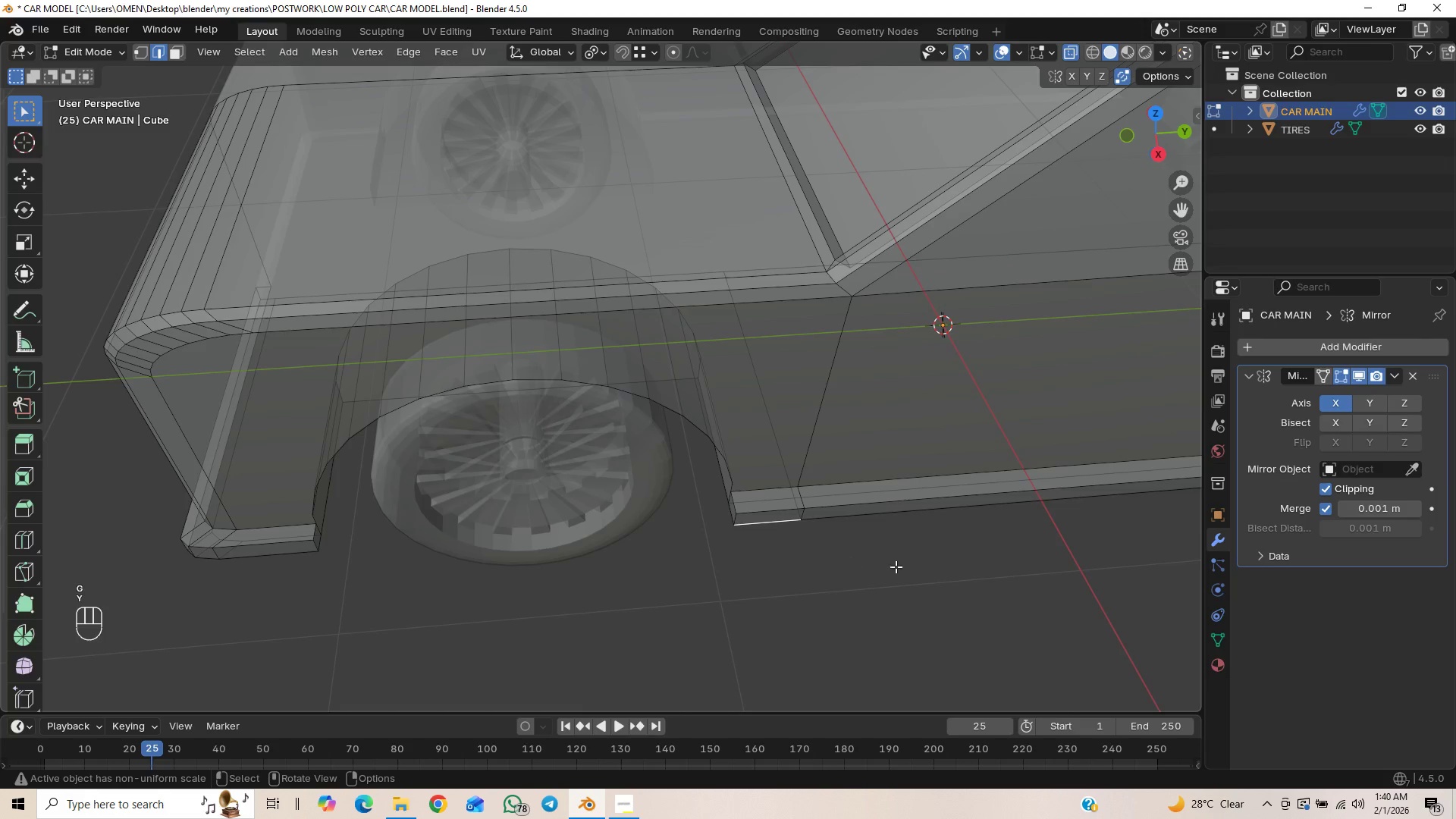 
hold_key(key=ShiftLeft, duration=0.36)
 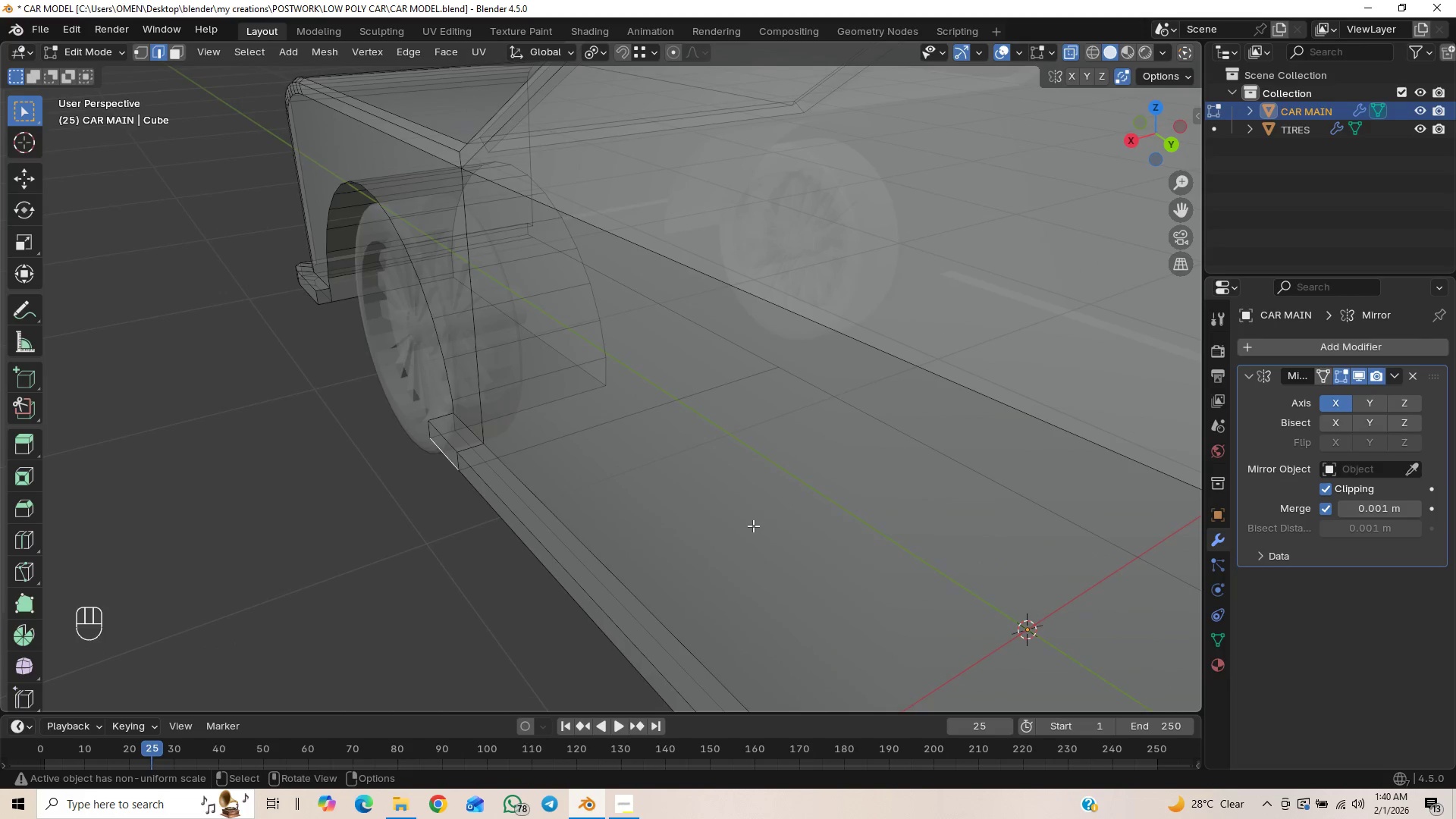 
scroll: coordinate [792, 585], scroll_direction: down, amount: 3.0
 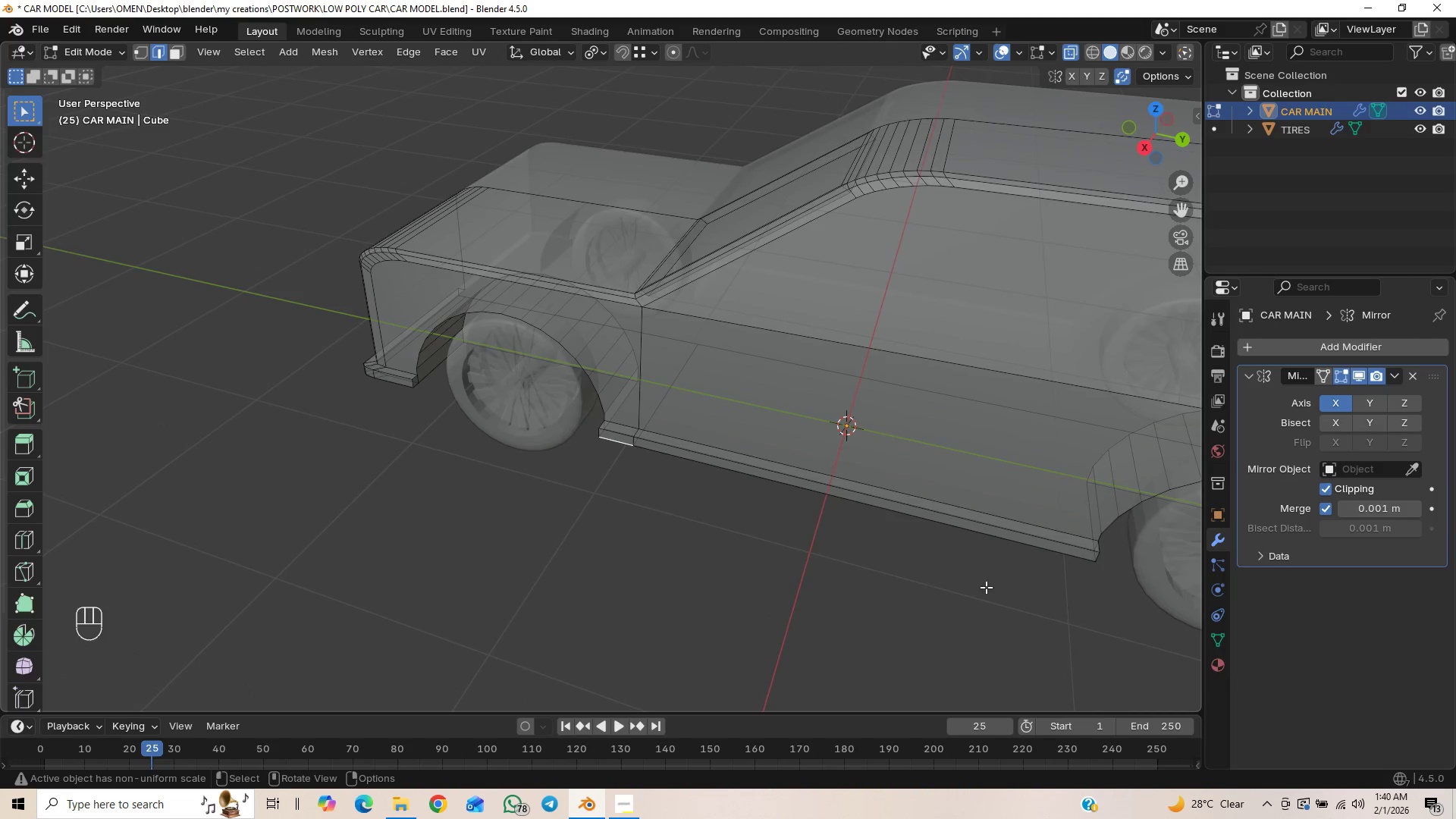 
hold_key(key=ShiftLeft, duration=0.55)
 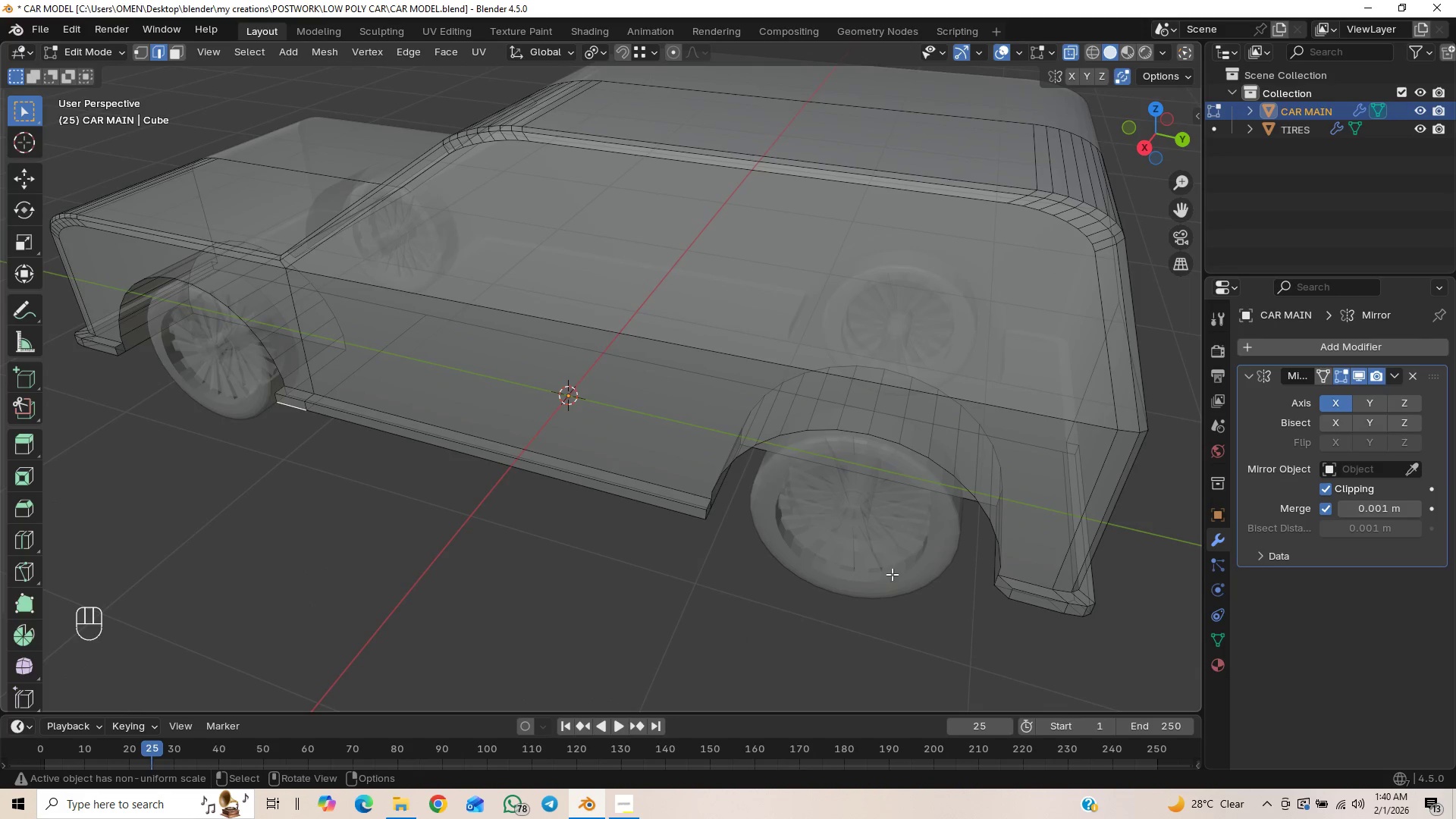 
key(Shift+ShiftLeft)
 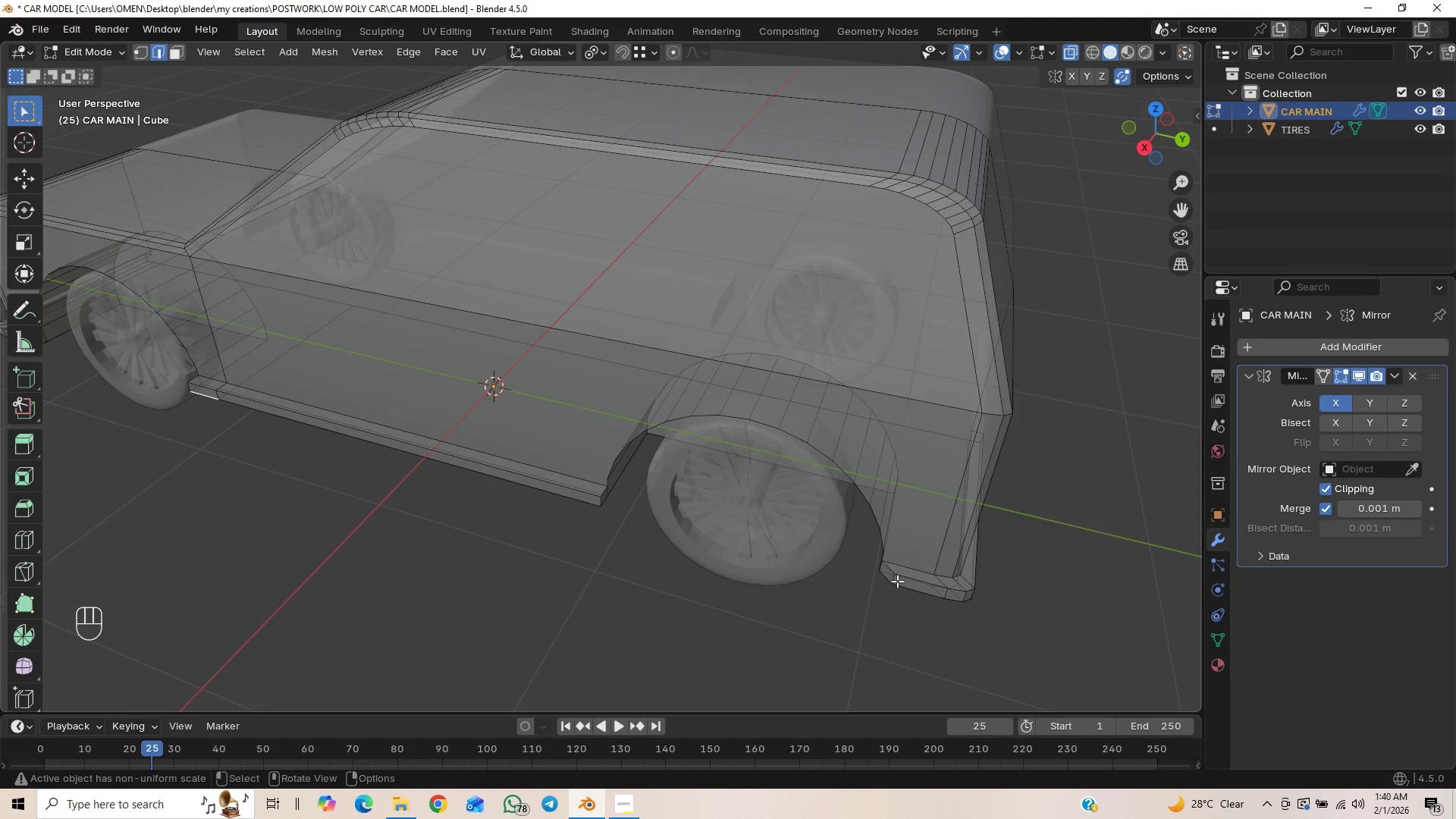 
left_click([893, 580])
 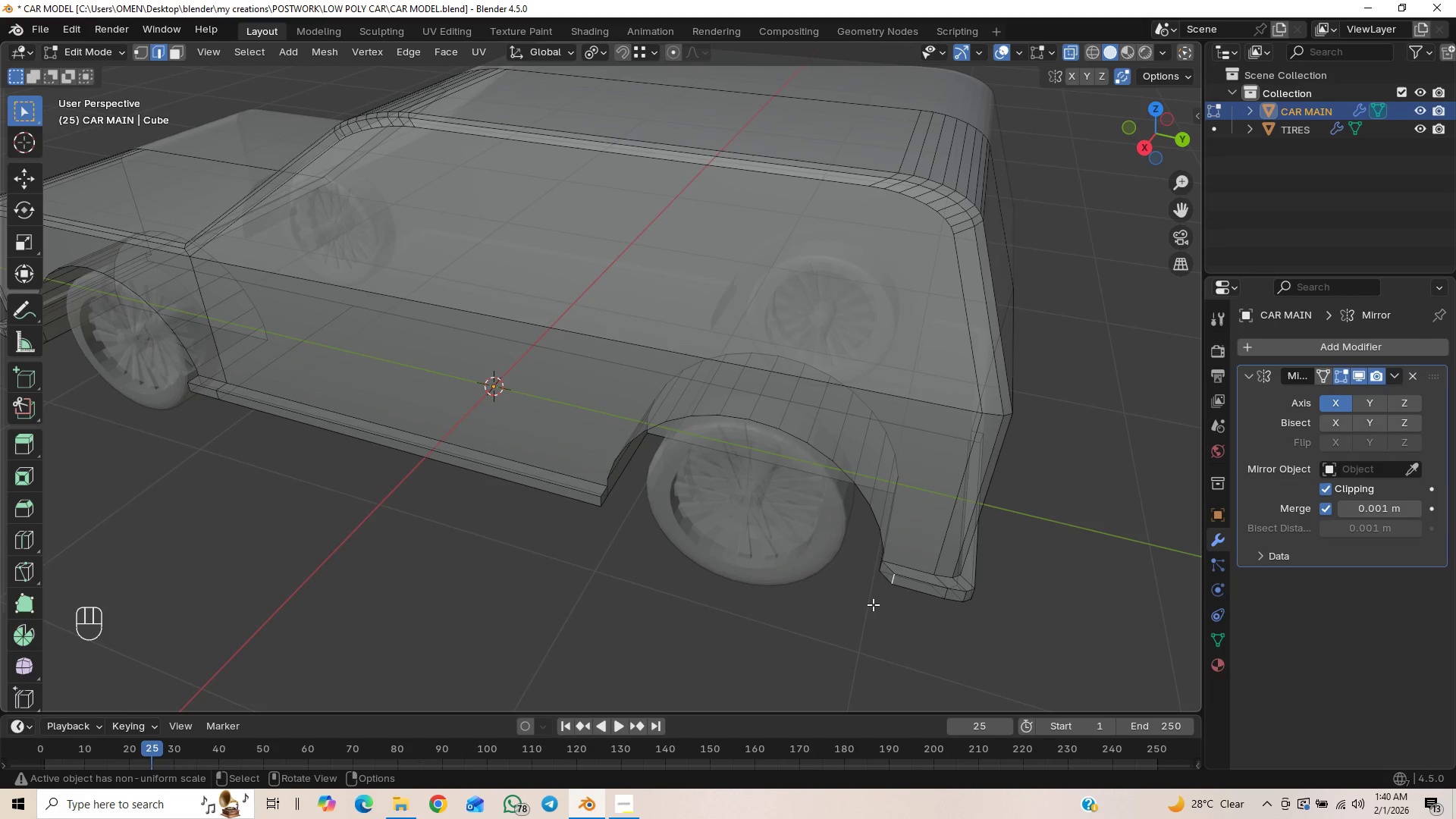 
type(gy)
 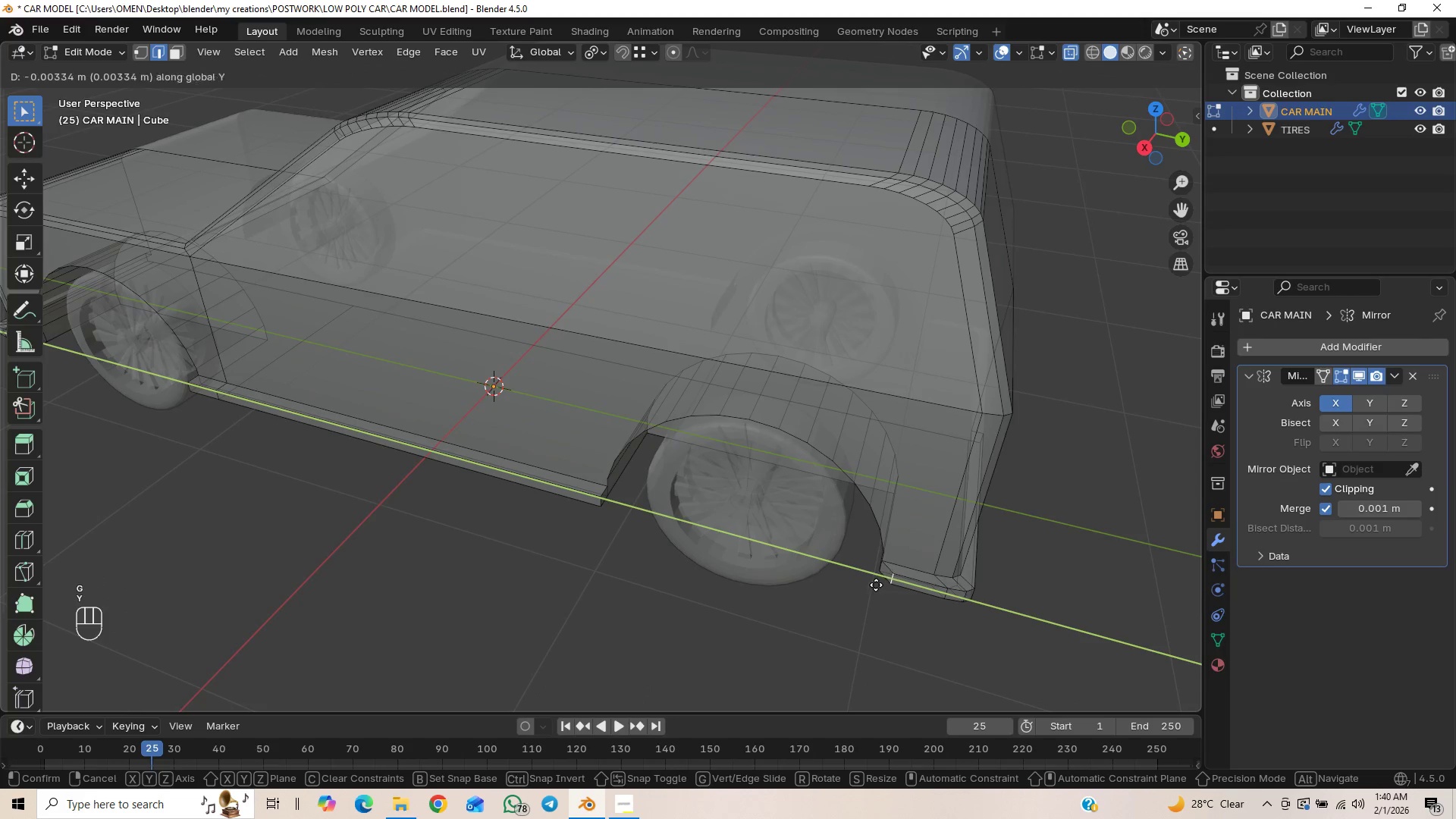 
hold_key(key=ControlLeft, duration=1.11)
left_click([879, 569])
 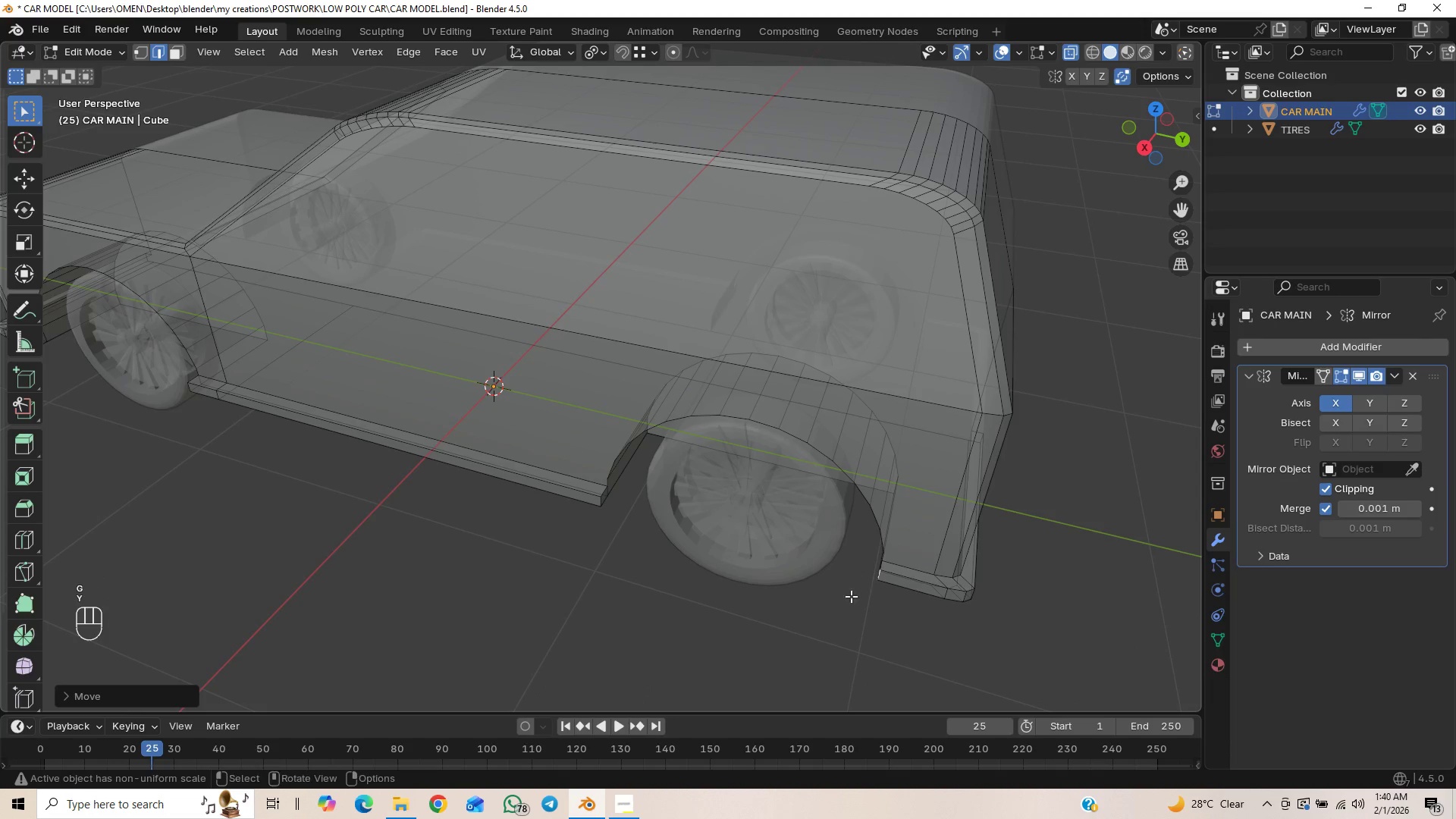 
double_click([838, 600])
 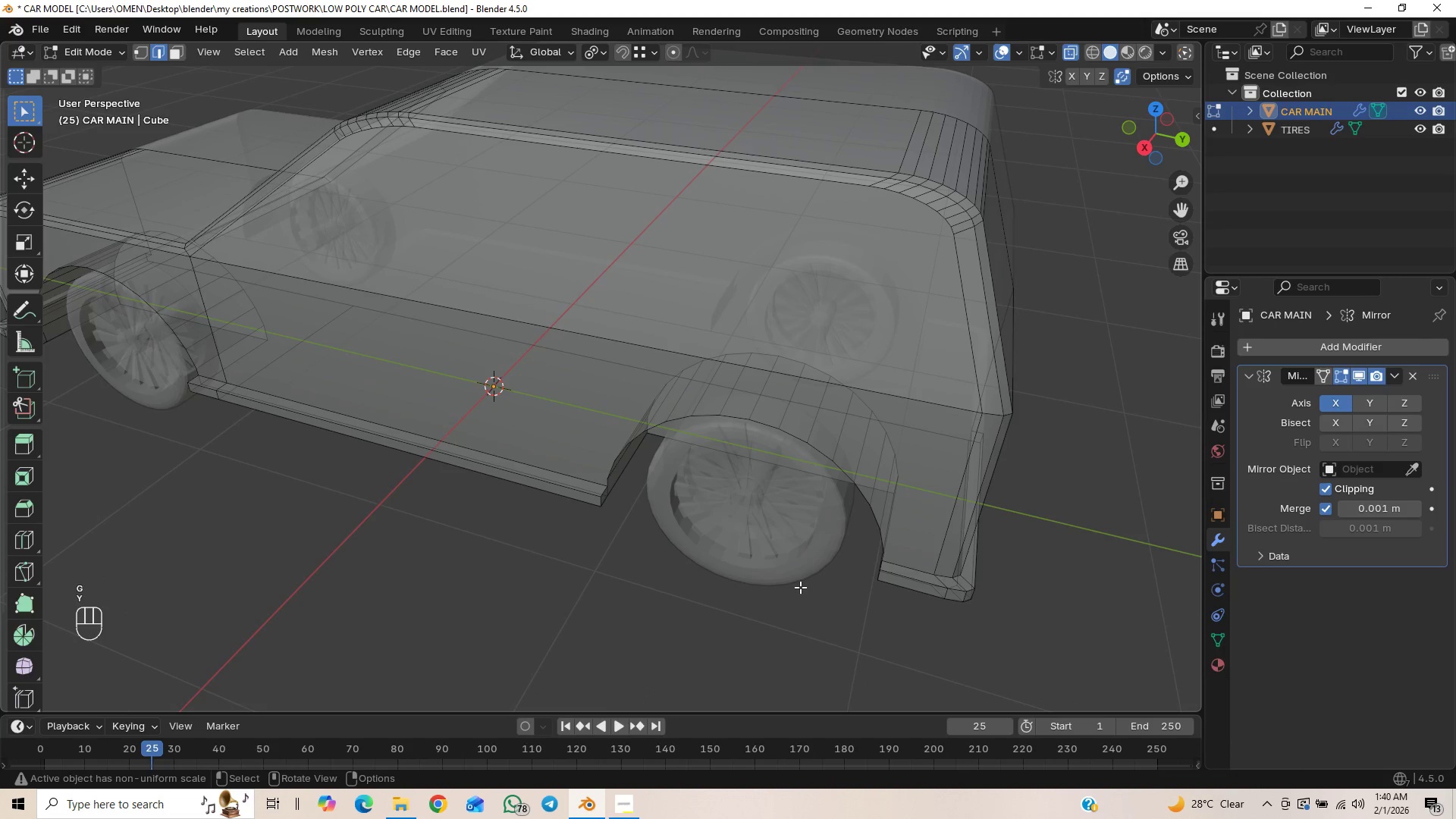 
scroll: coordinate [796, 587], scroll_direction: down, amount: 1.0
 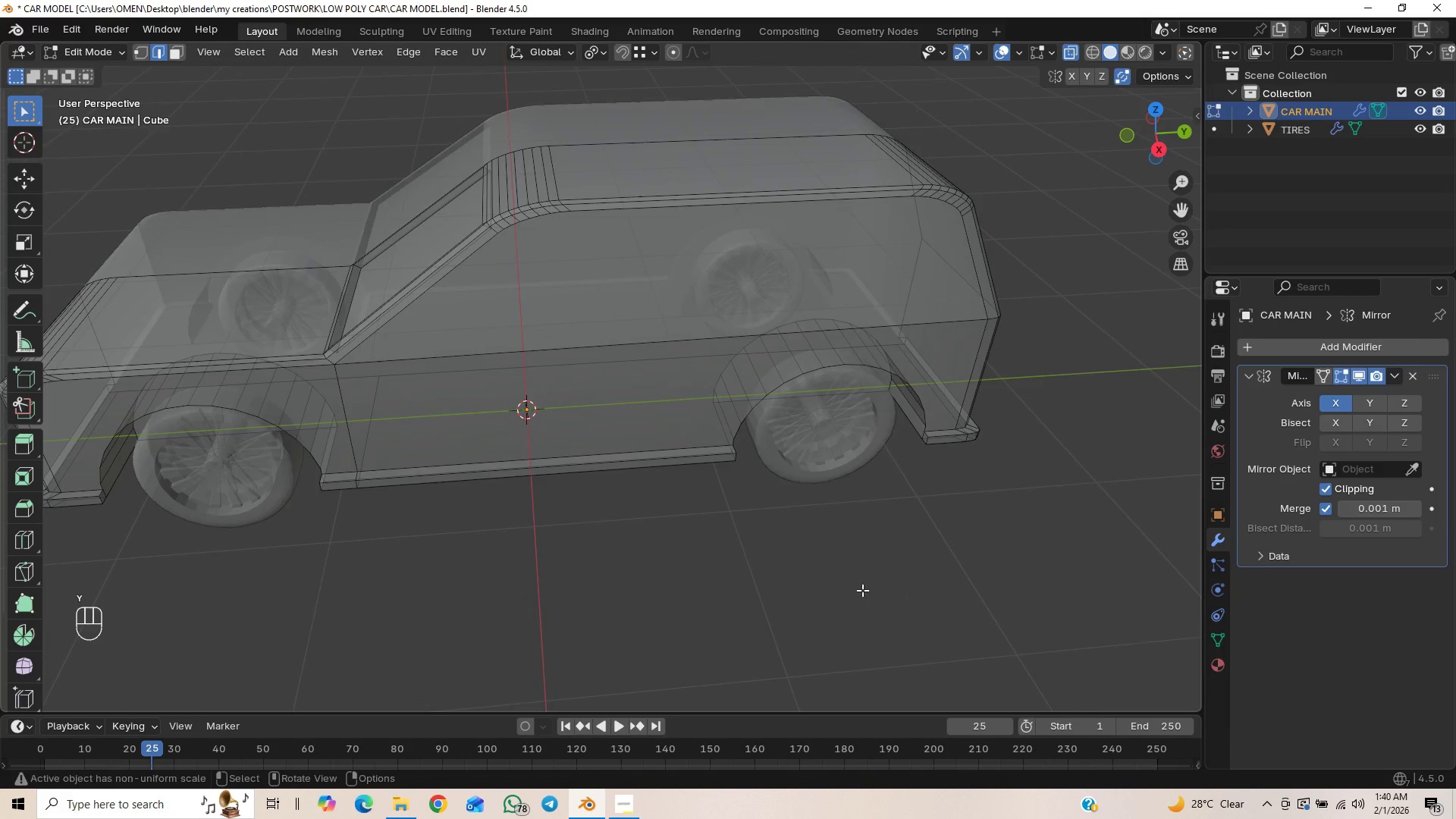 
key(Control+S)
 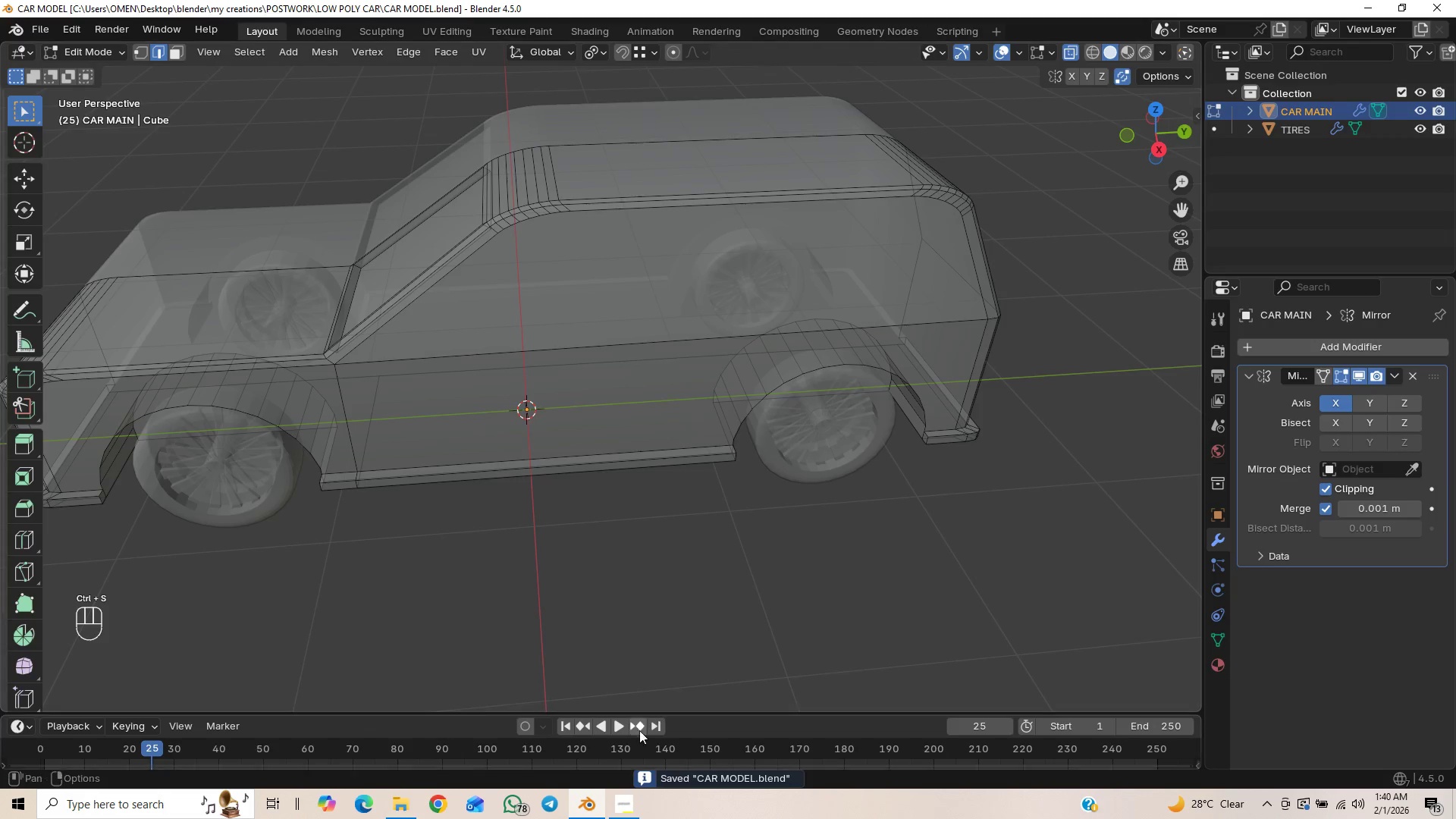 
left_click([623, 799])